 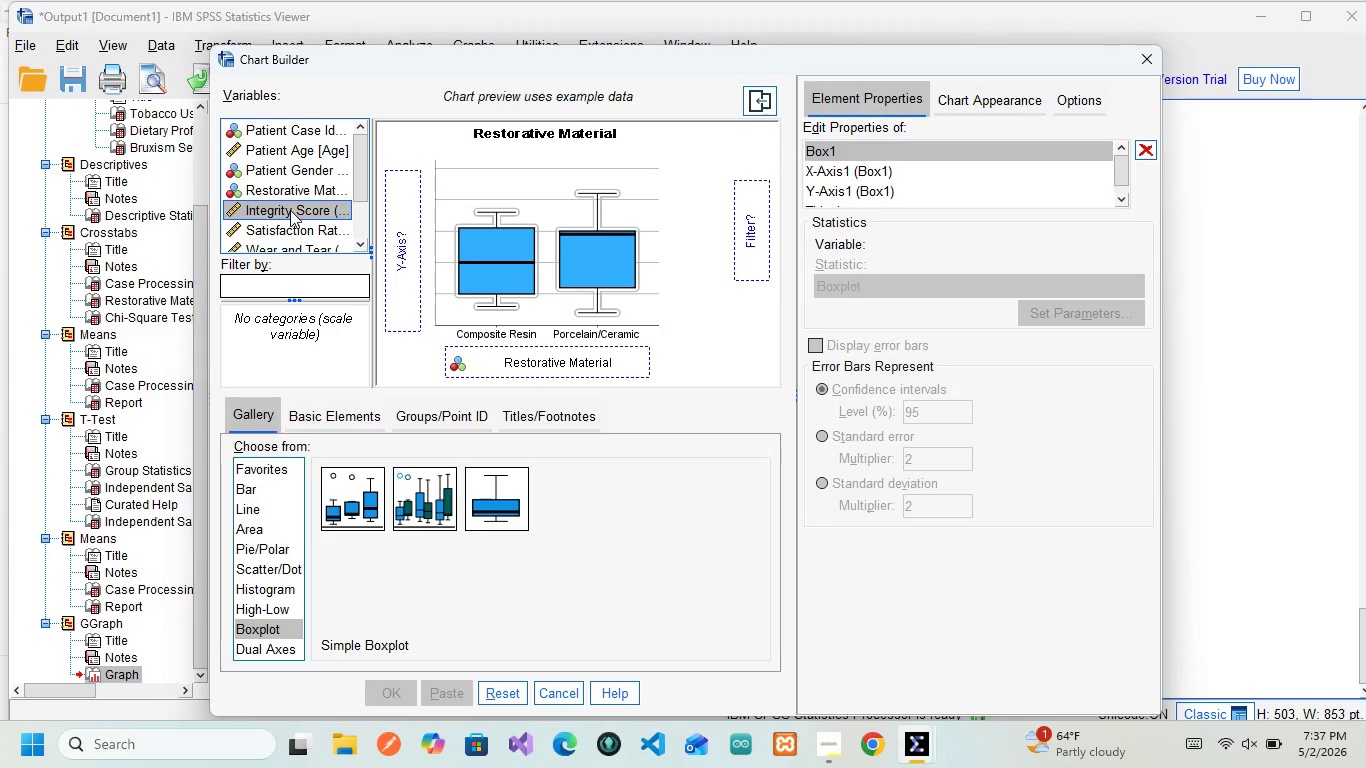 
left_click_drag(start_coordinate=[290, 210], to_coordinate=[398, 236])
 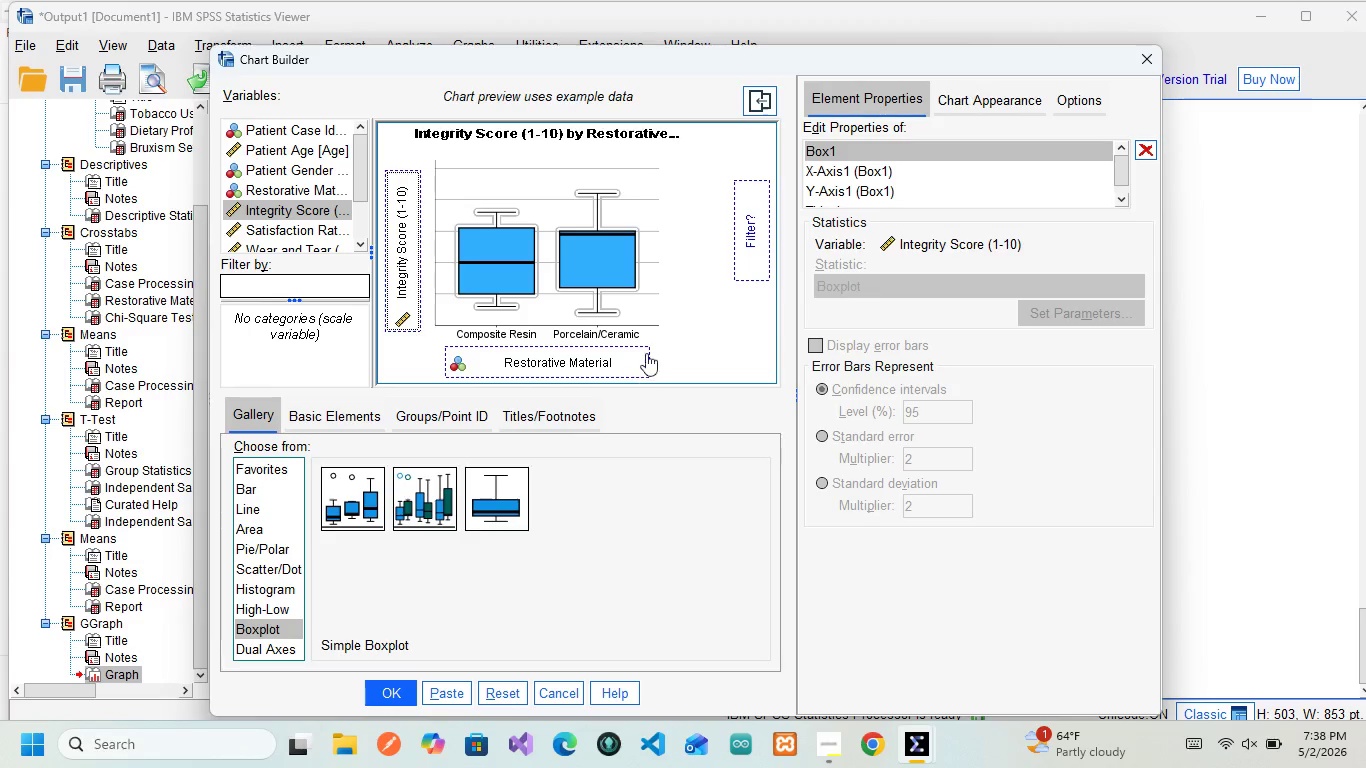 
wait(12.75)
 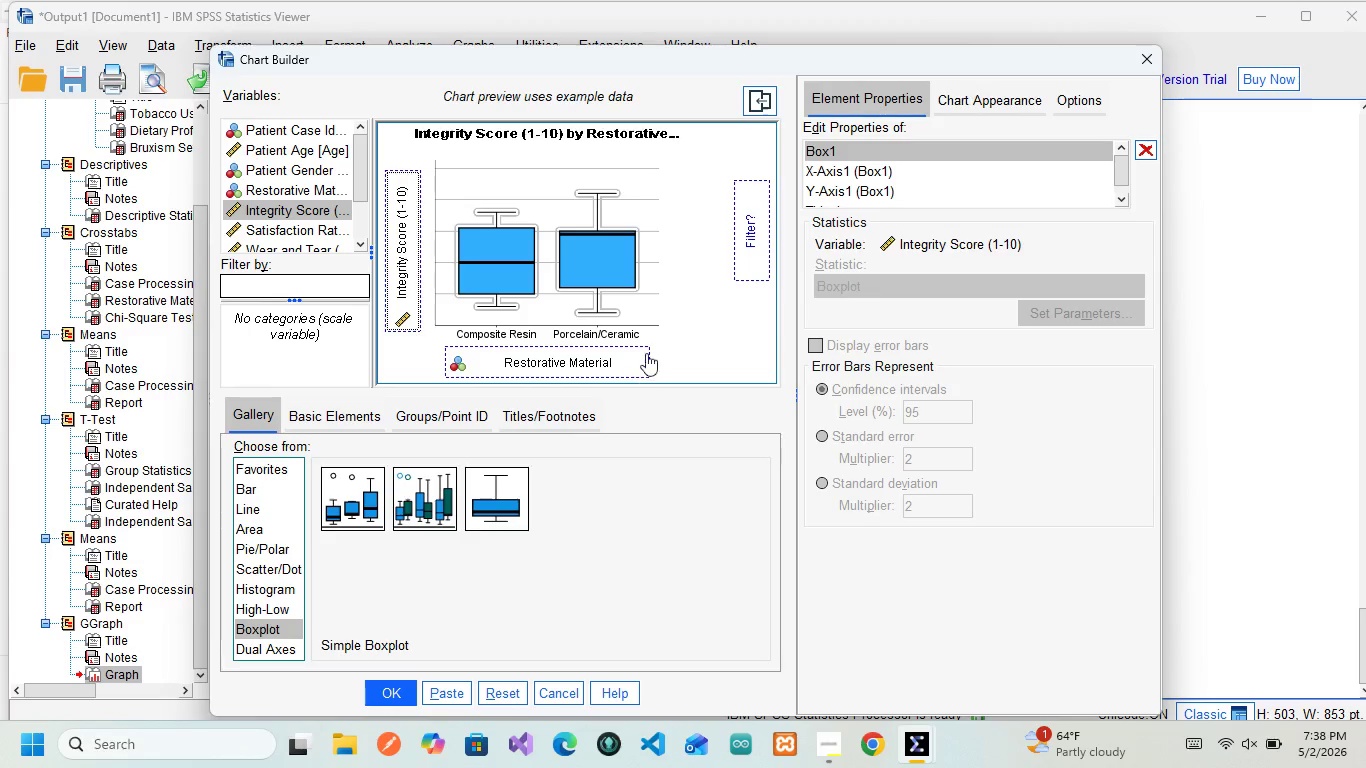 
left_click([452, 697])
 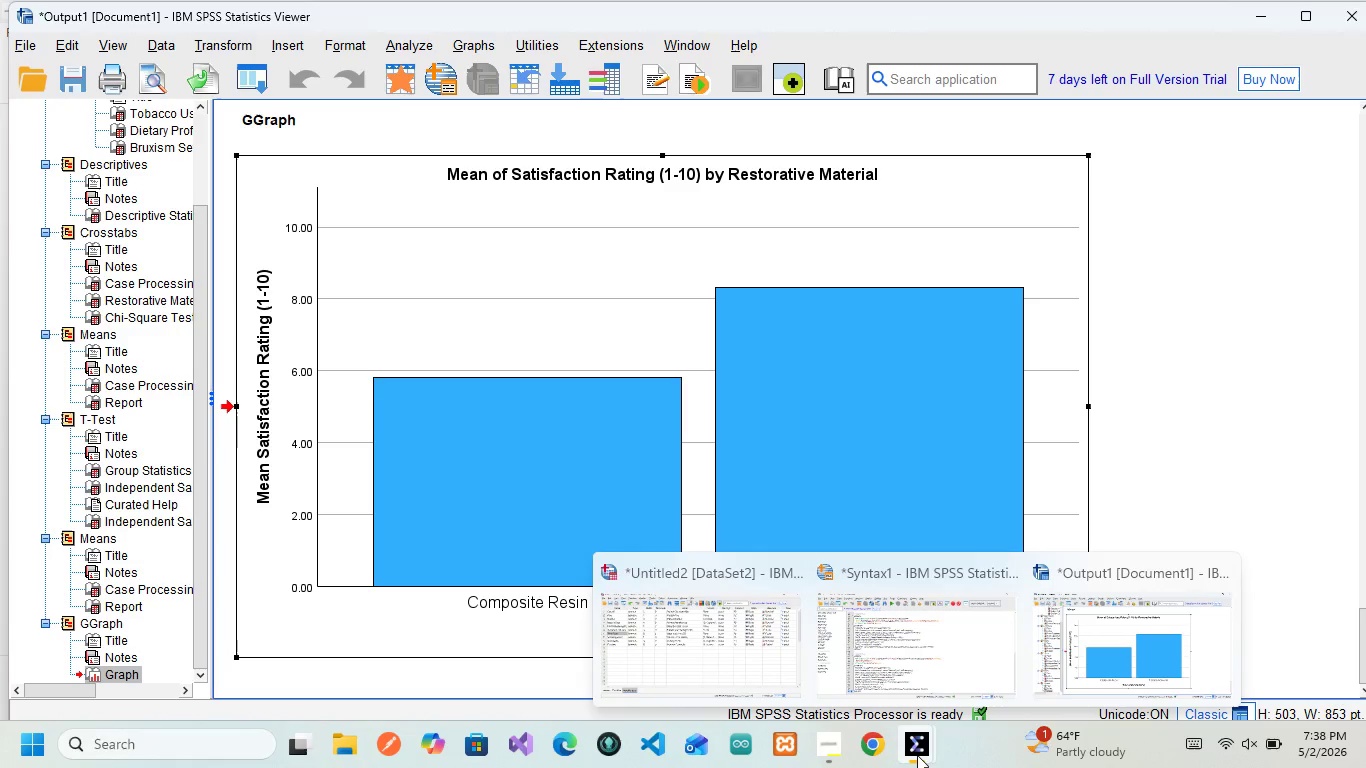 
wait(6.03)
 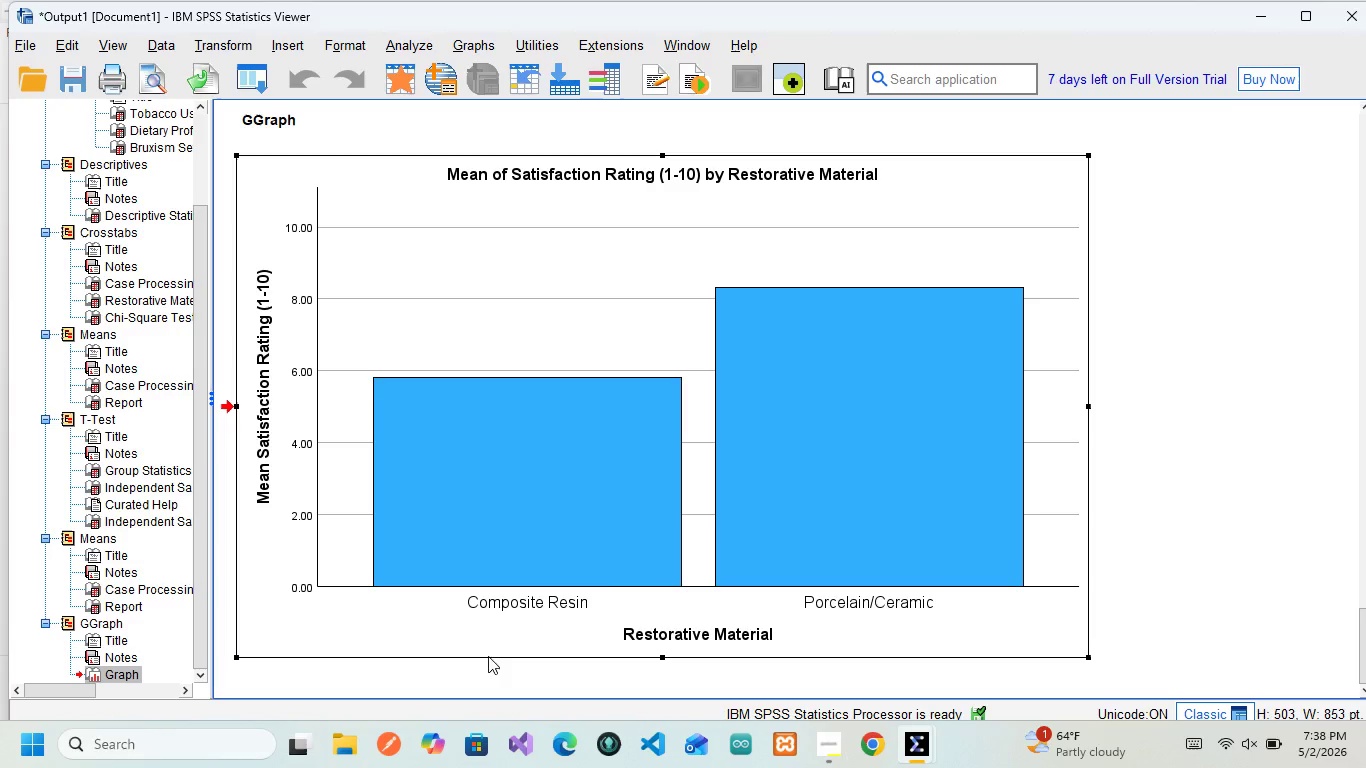 
left_click([937, 647])
 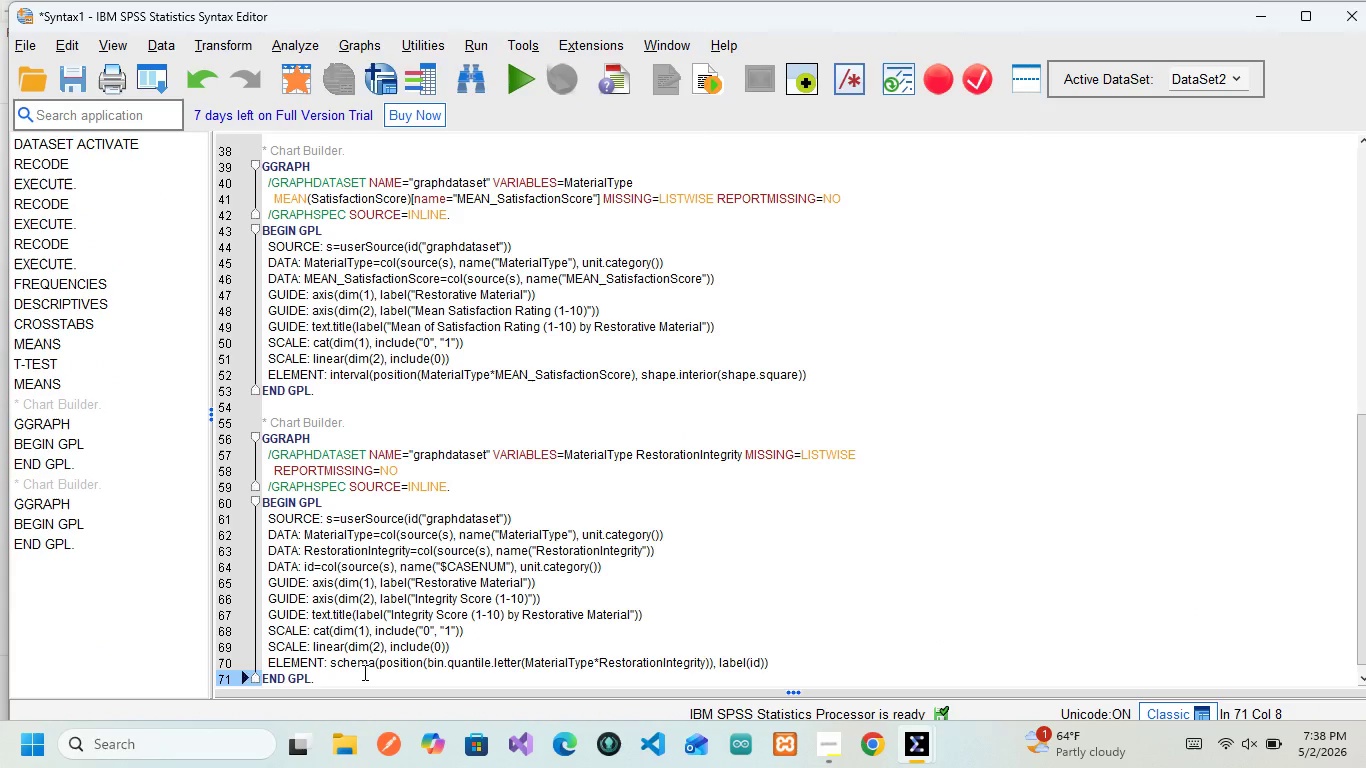 
left_click([324, 678])
 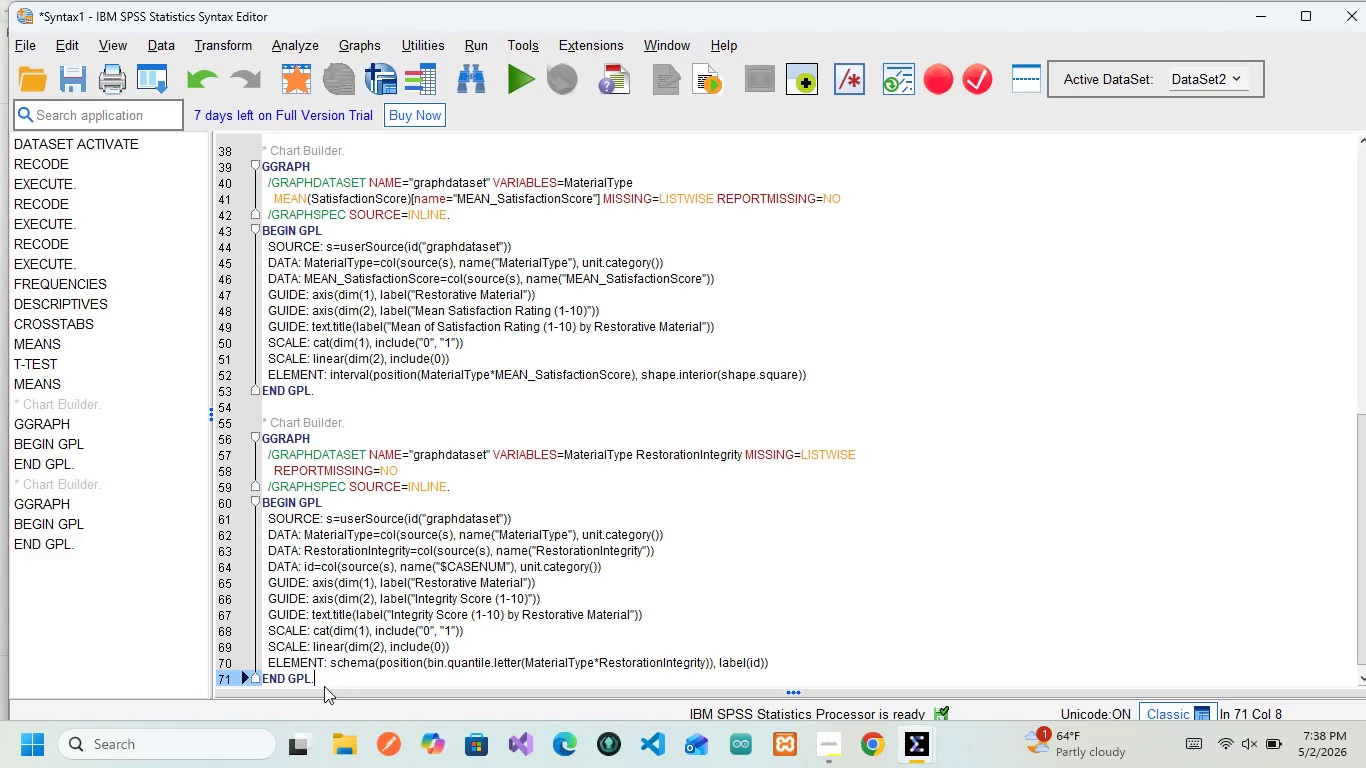 
left_click_drag(start_coordinate=[321, 681], to_coordinate=[250, 425])
 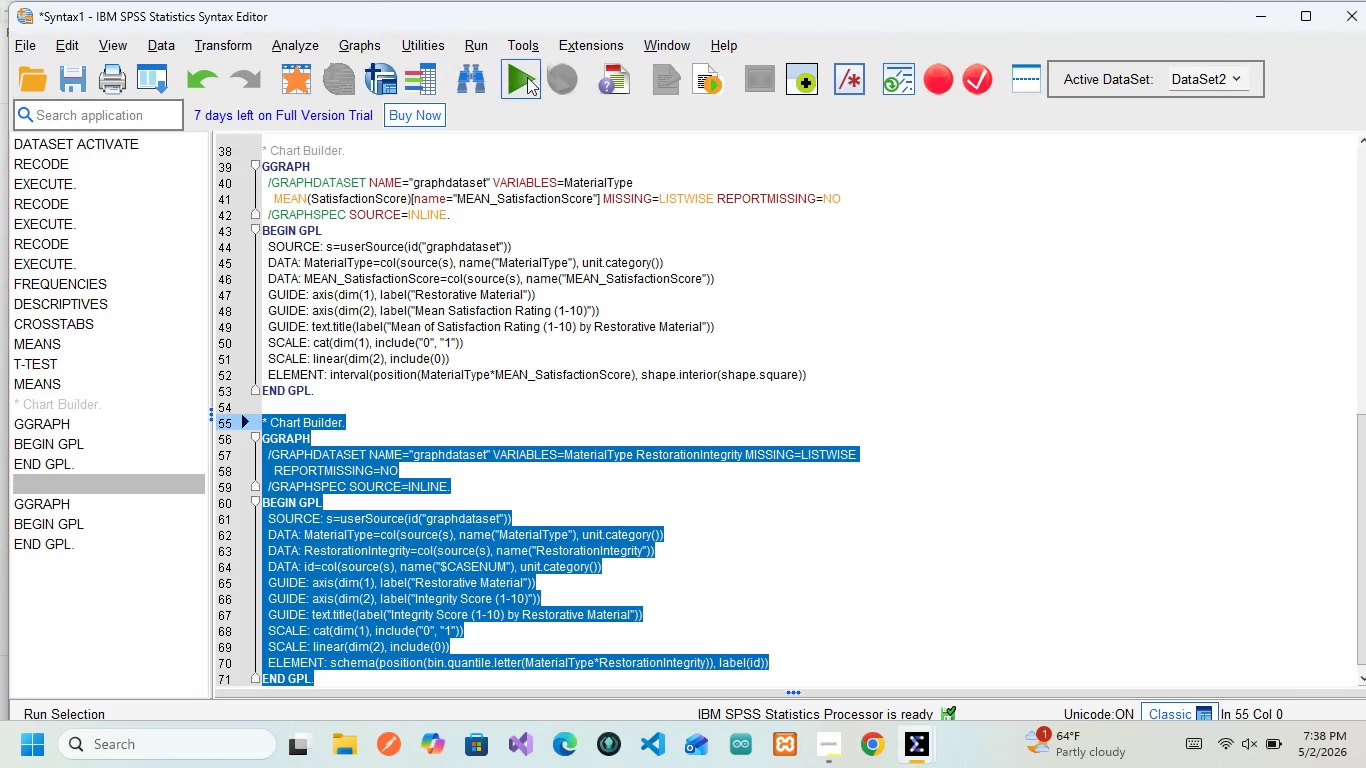 
left_click([517, 78])
 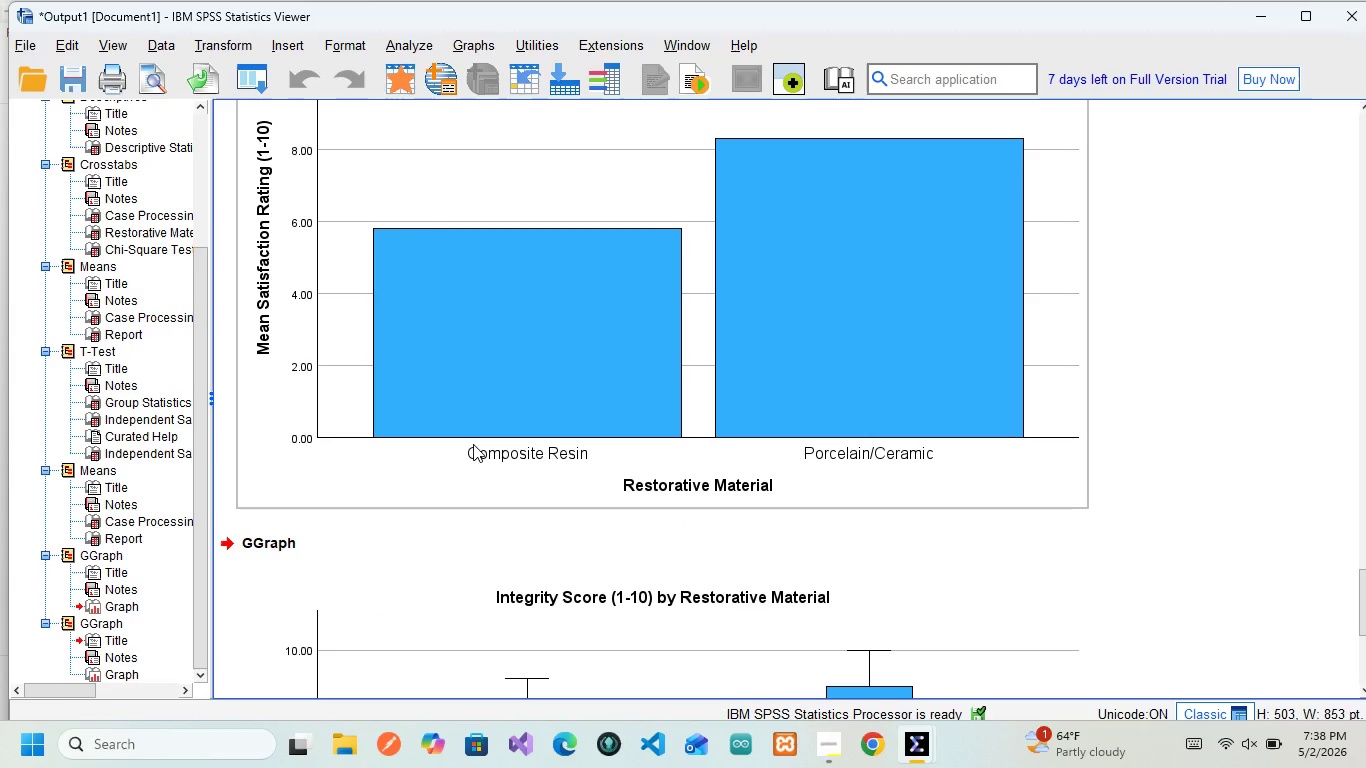 
scroll: coordinate [473, 444], scroll_direction: down, amount: 4.0
 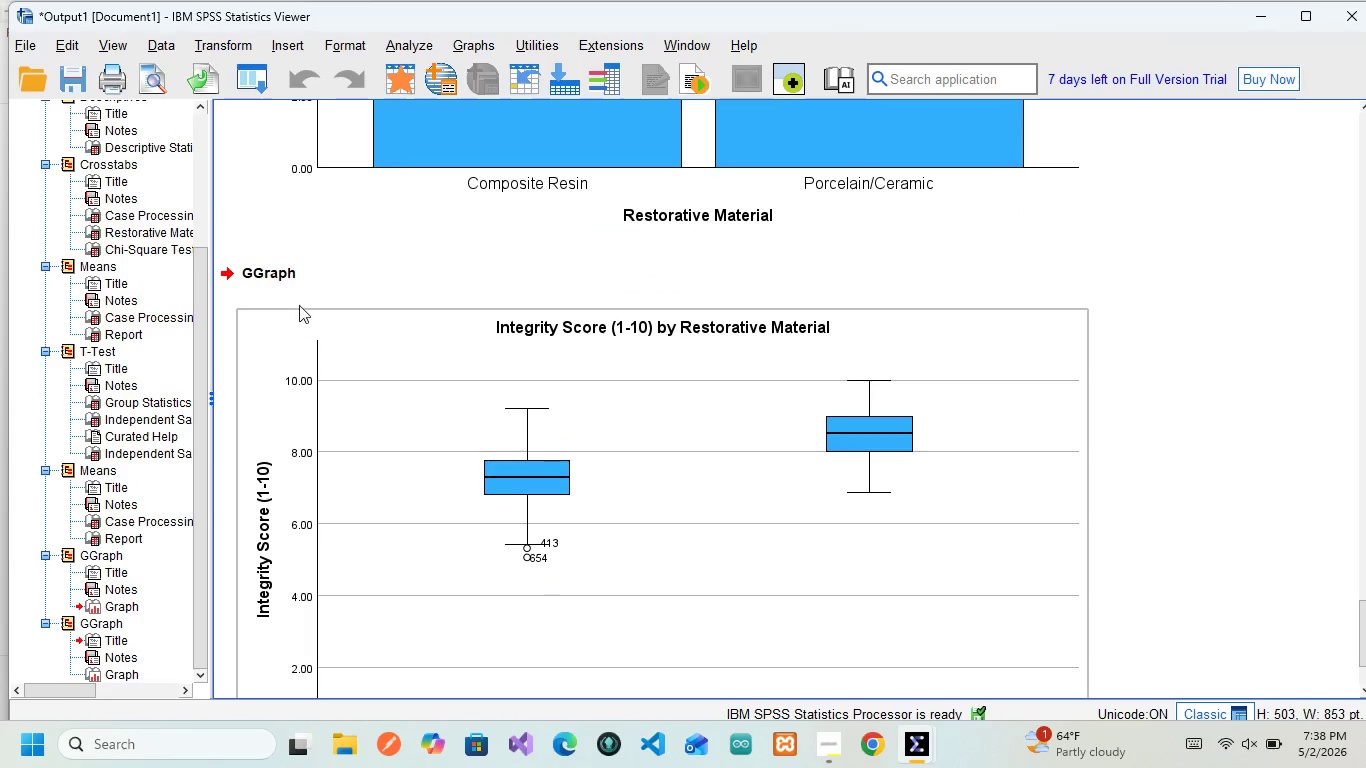 
left_click([274, 271])
 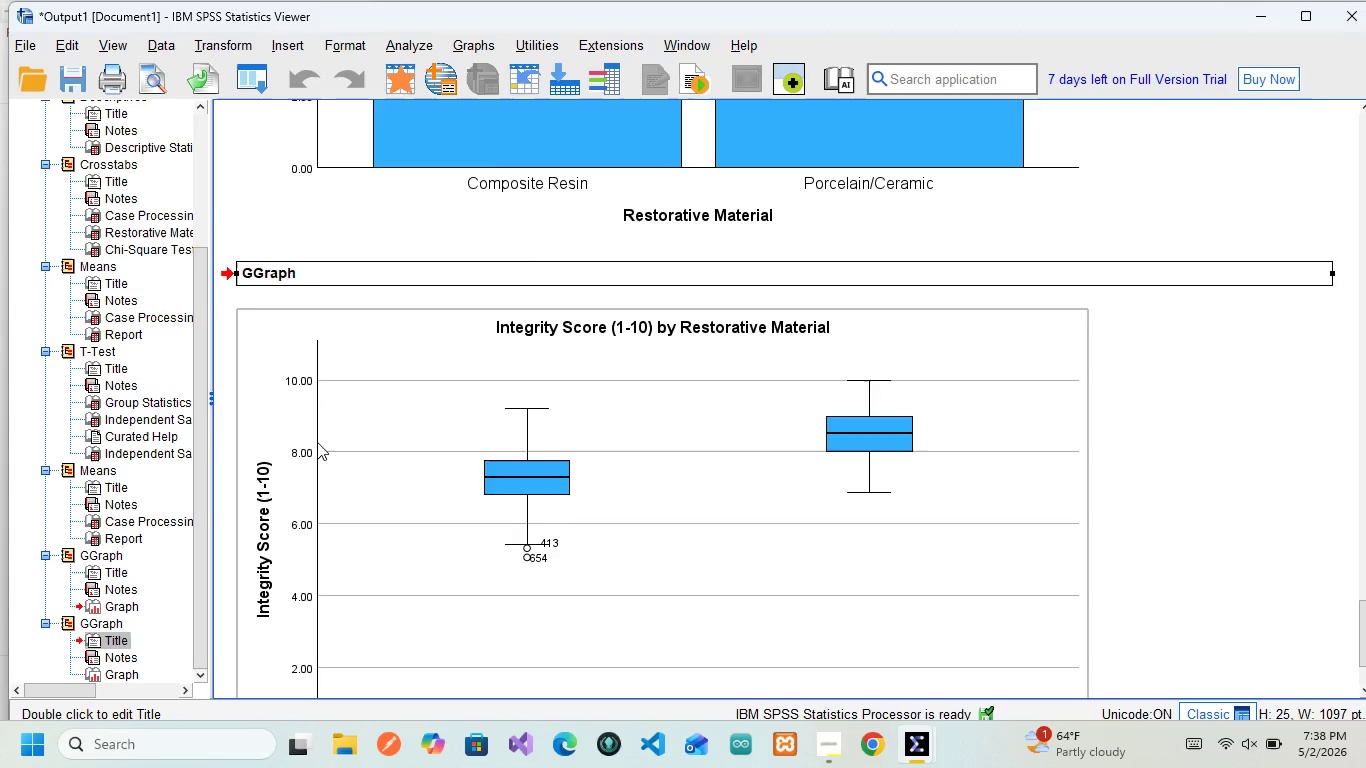 
scroll: coordinate [317, 442], scroll_direction: down, amount: 3.0
 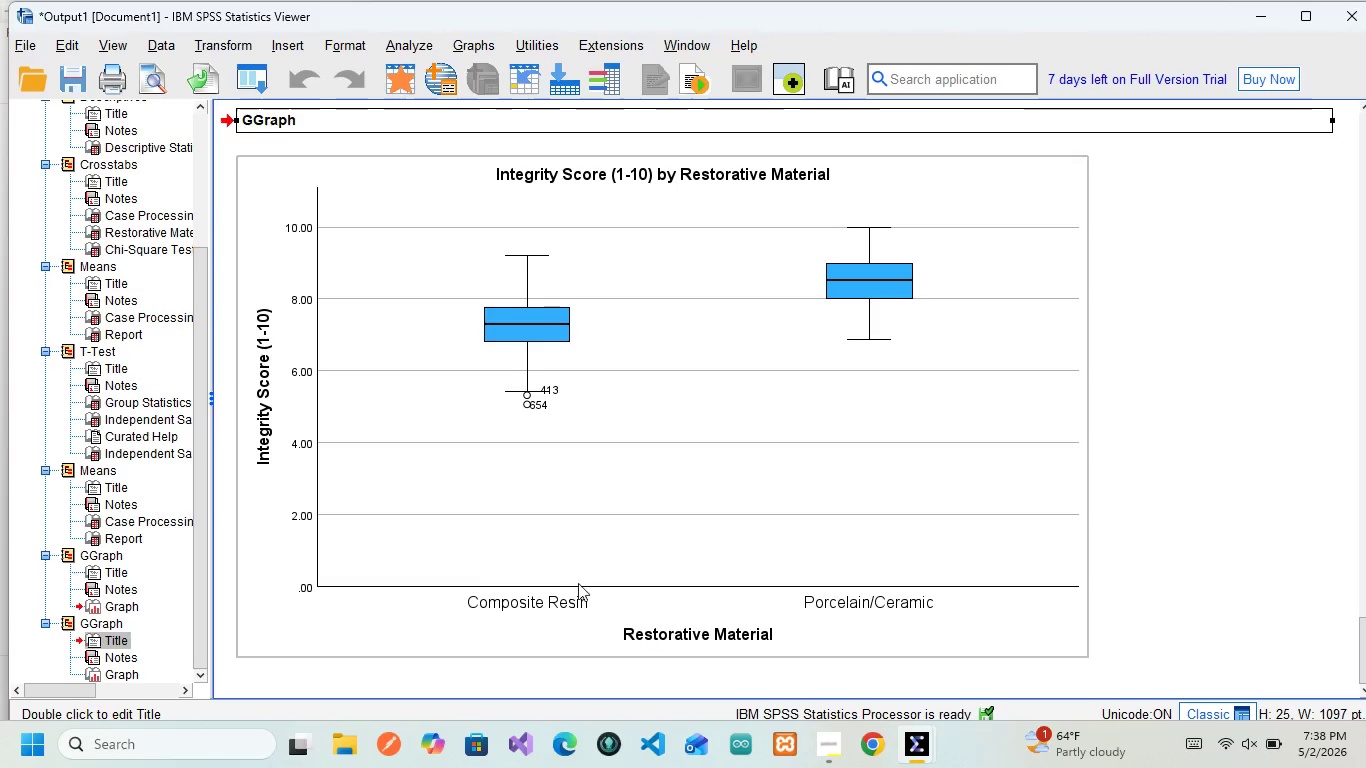 
wait(28.93)
 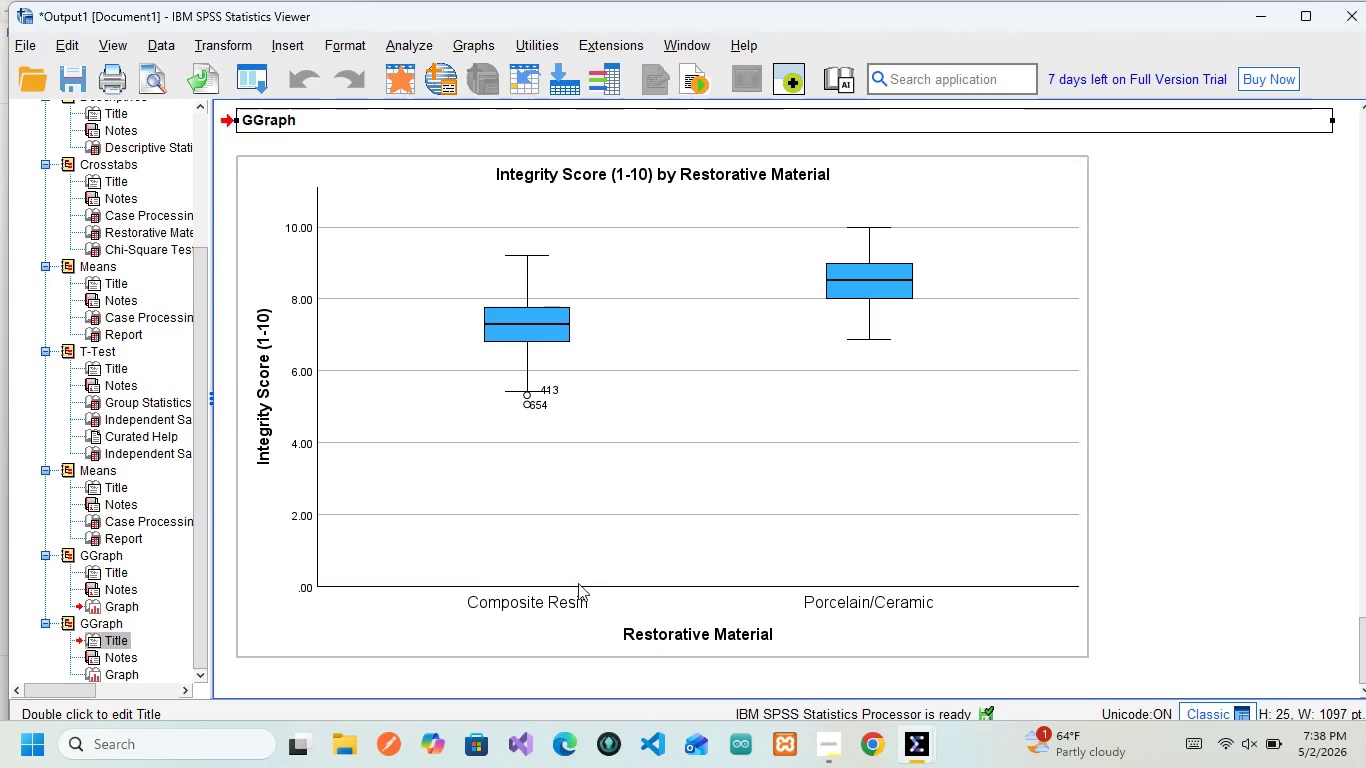 
mouse_move([874, 549])
 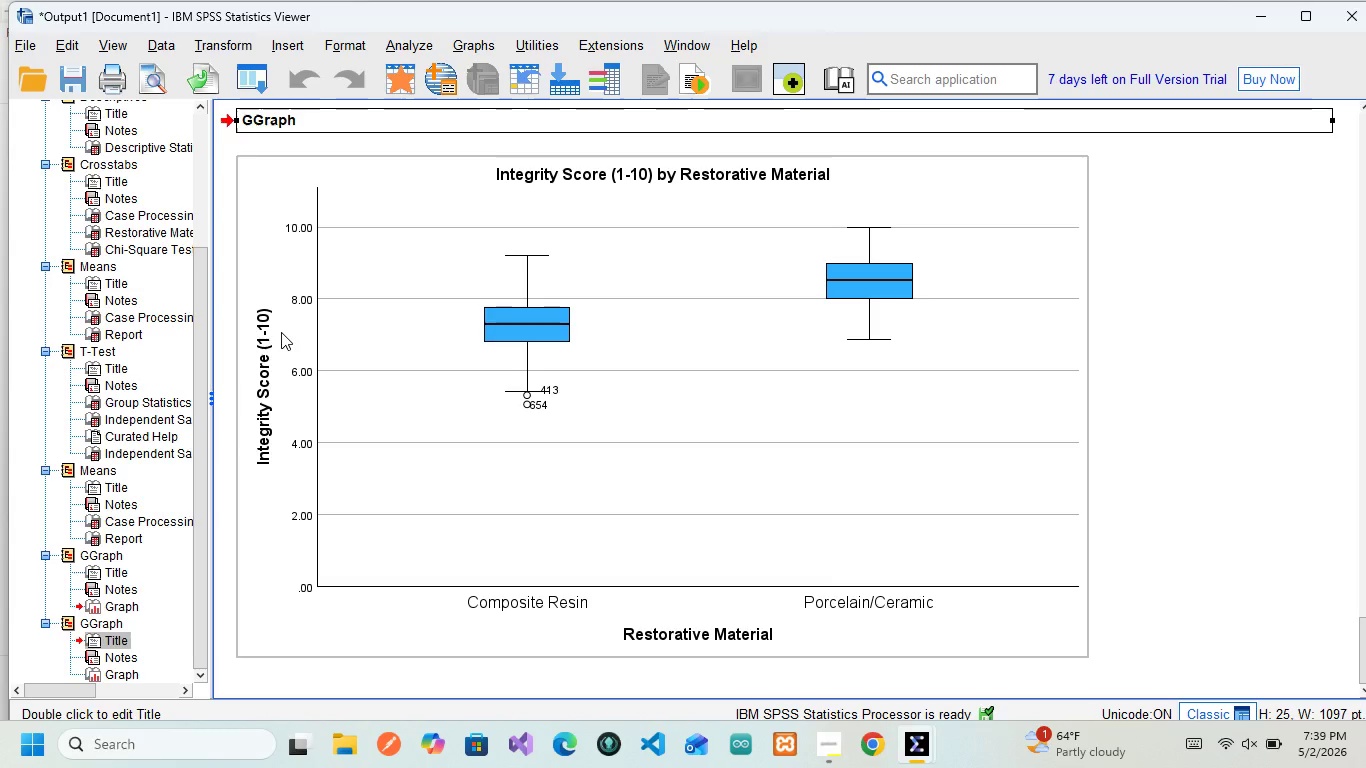 
wait(20.63)
 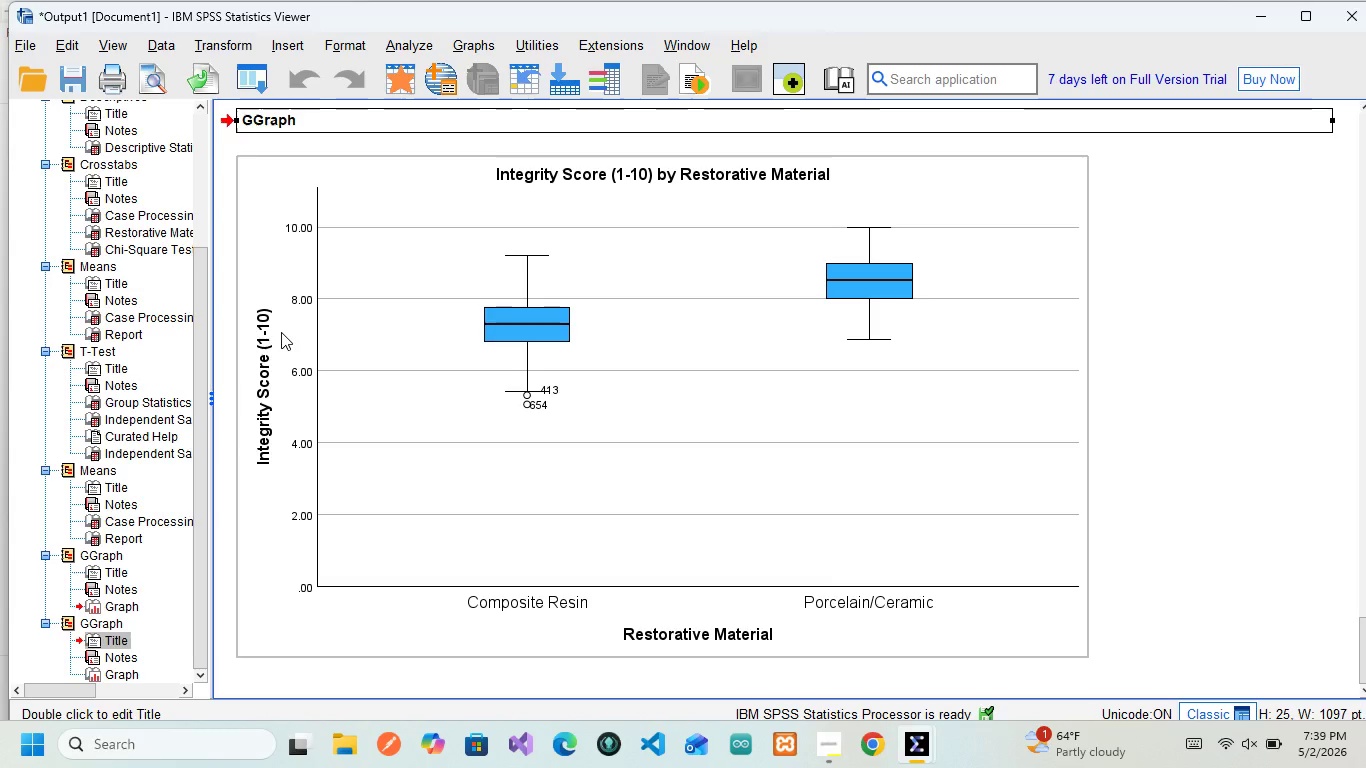 
double_click([697, 374])
 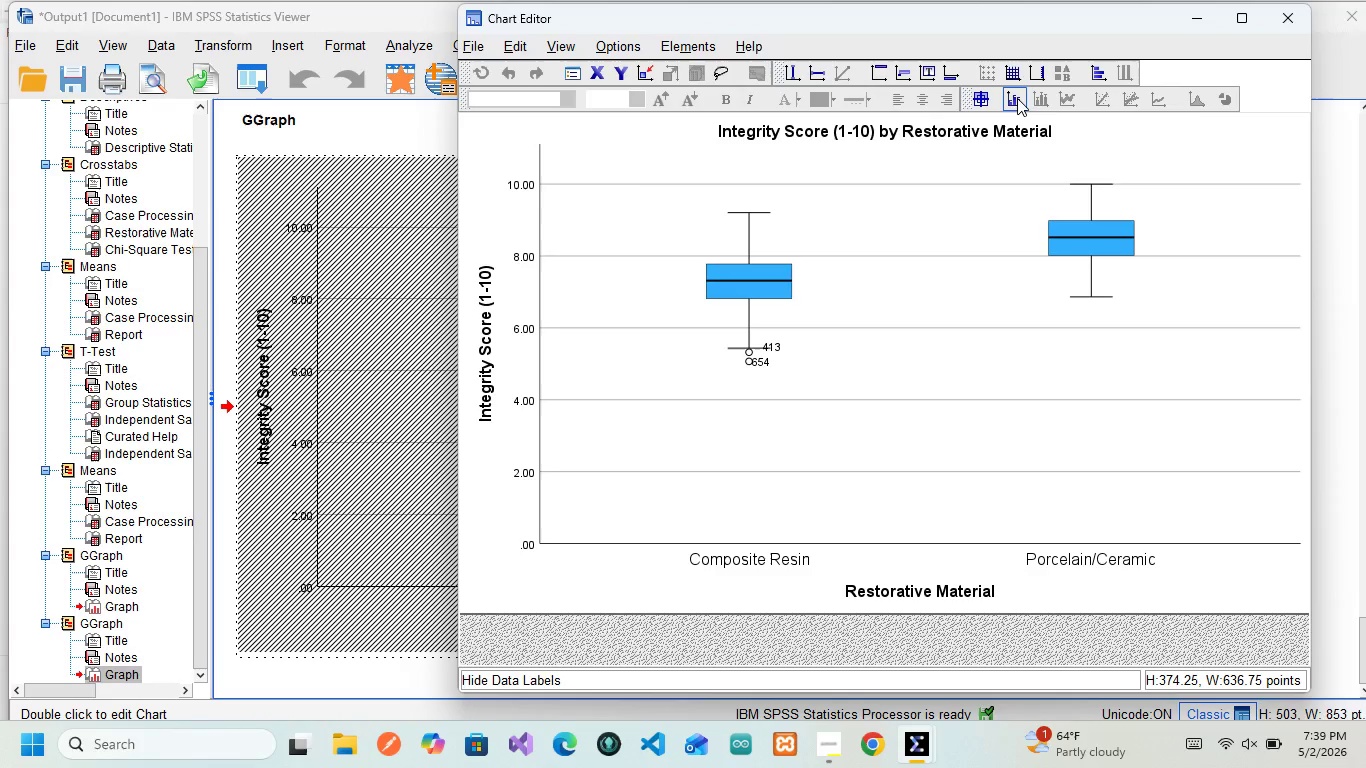 
left_click([1013, 100])
 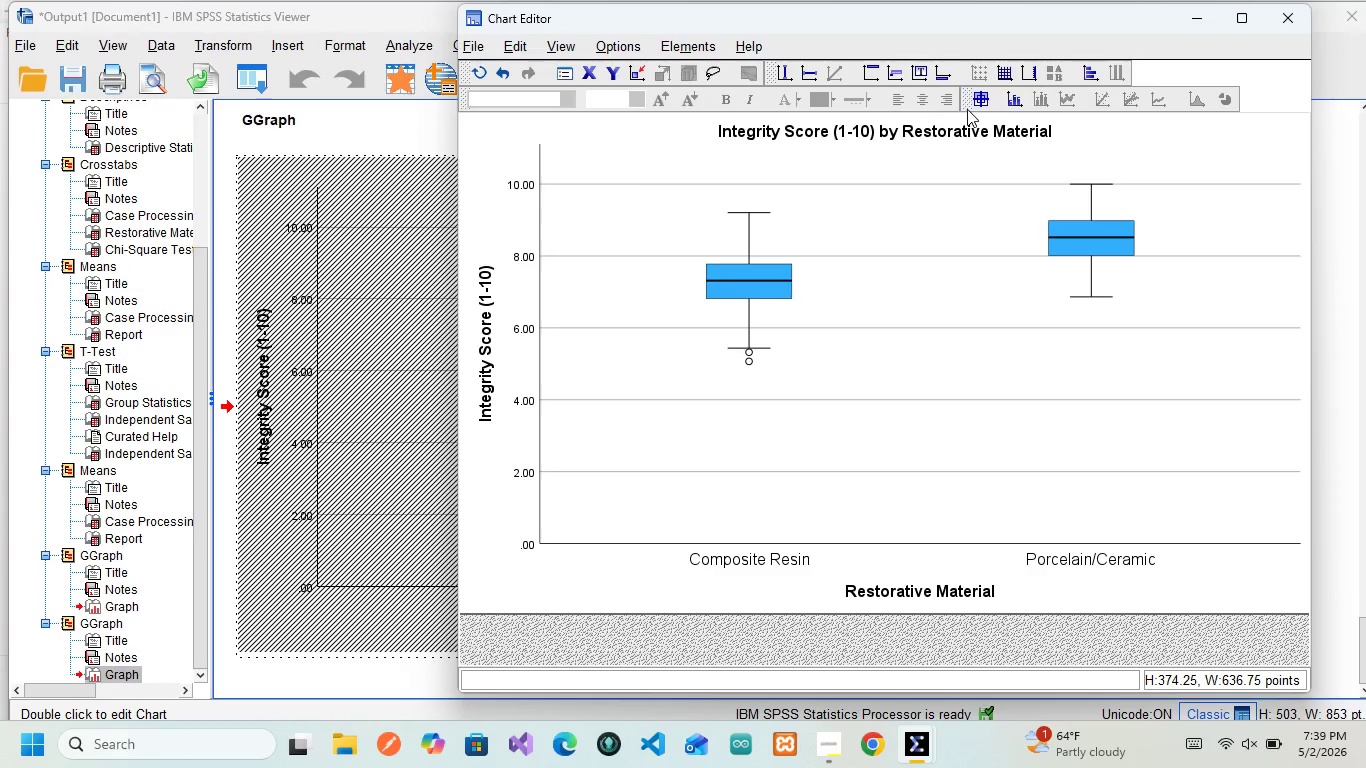 
left_click([975, 96])
 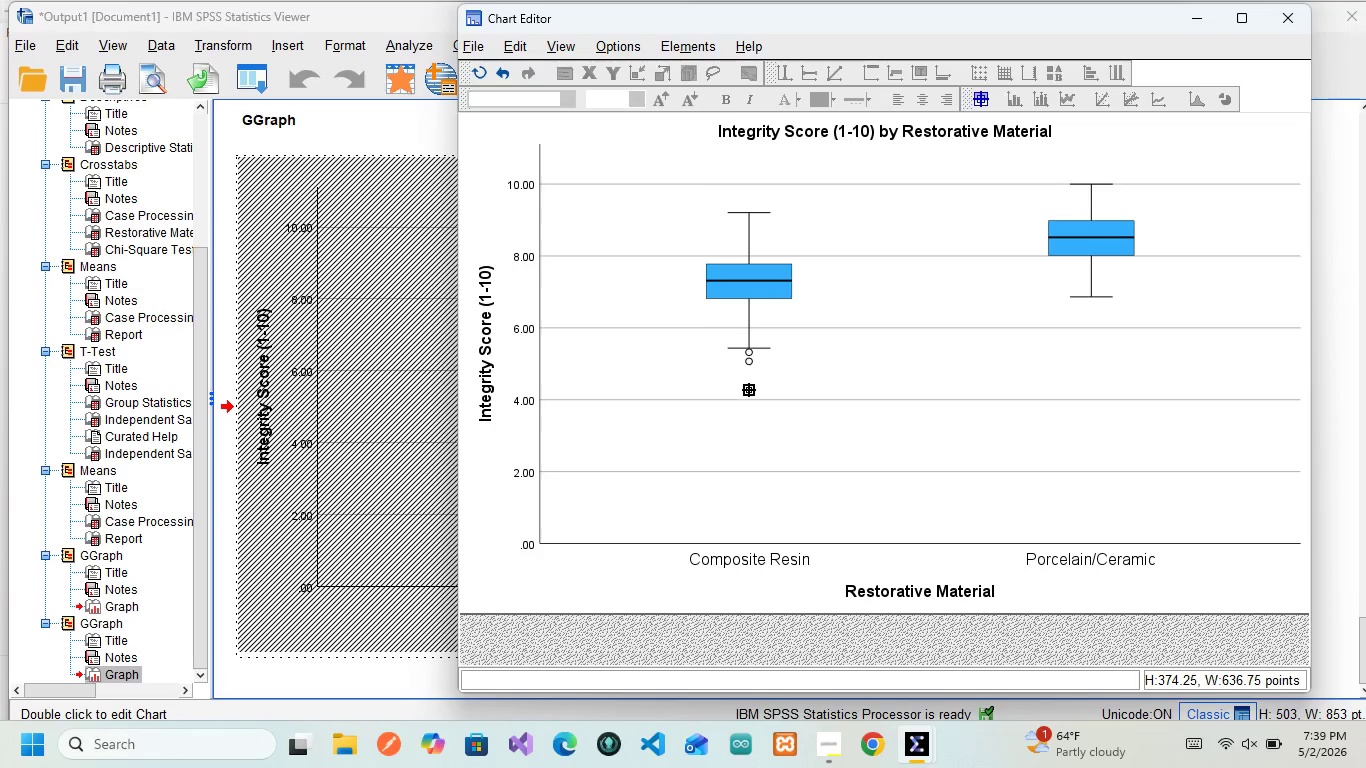 
wait(6.2)
 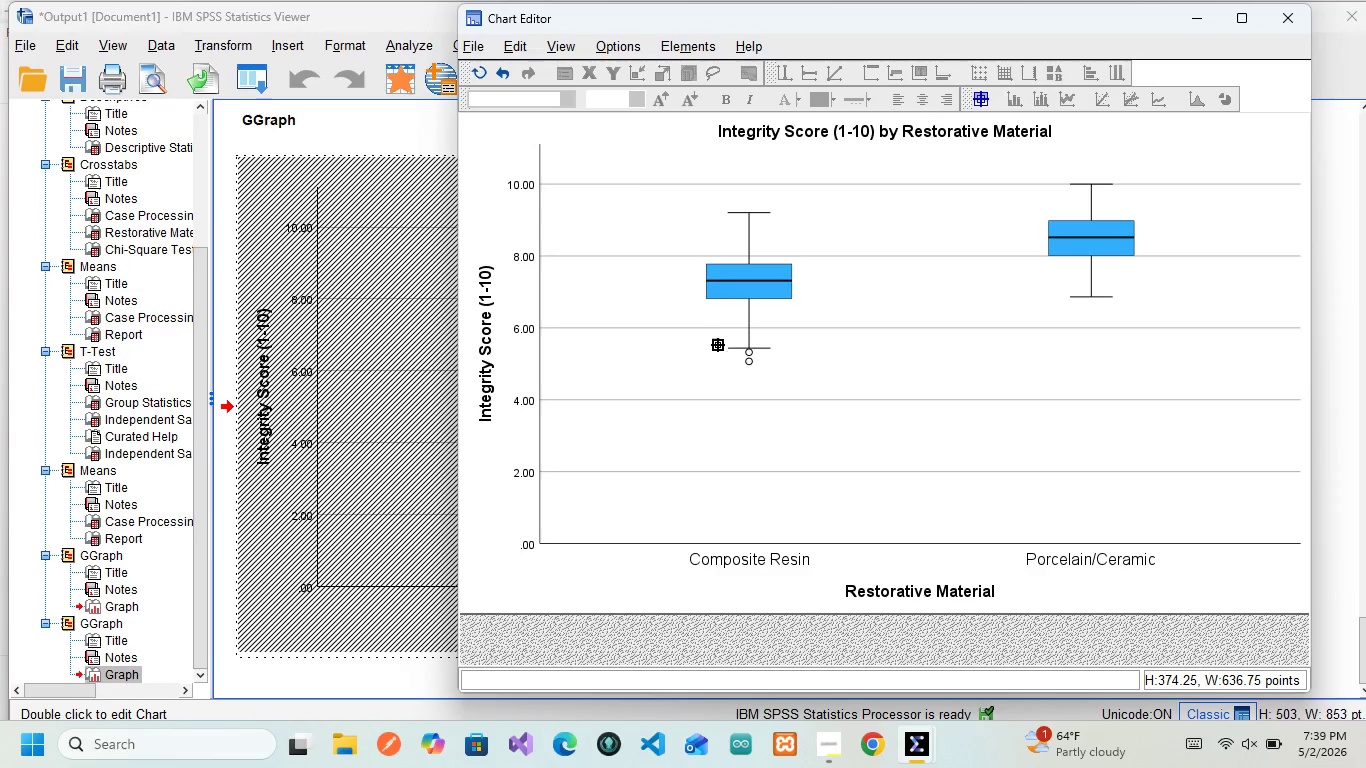 
double_click([752, 357])
 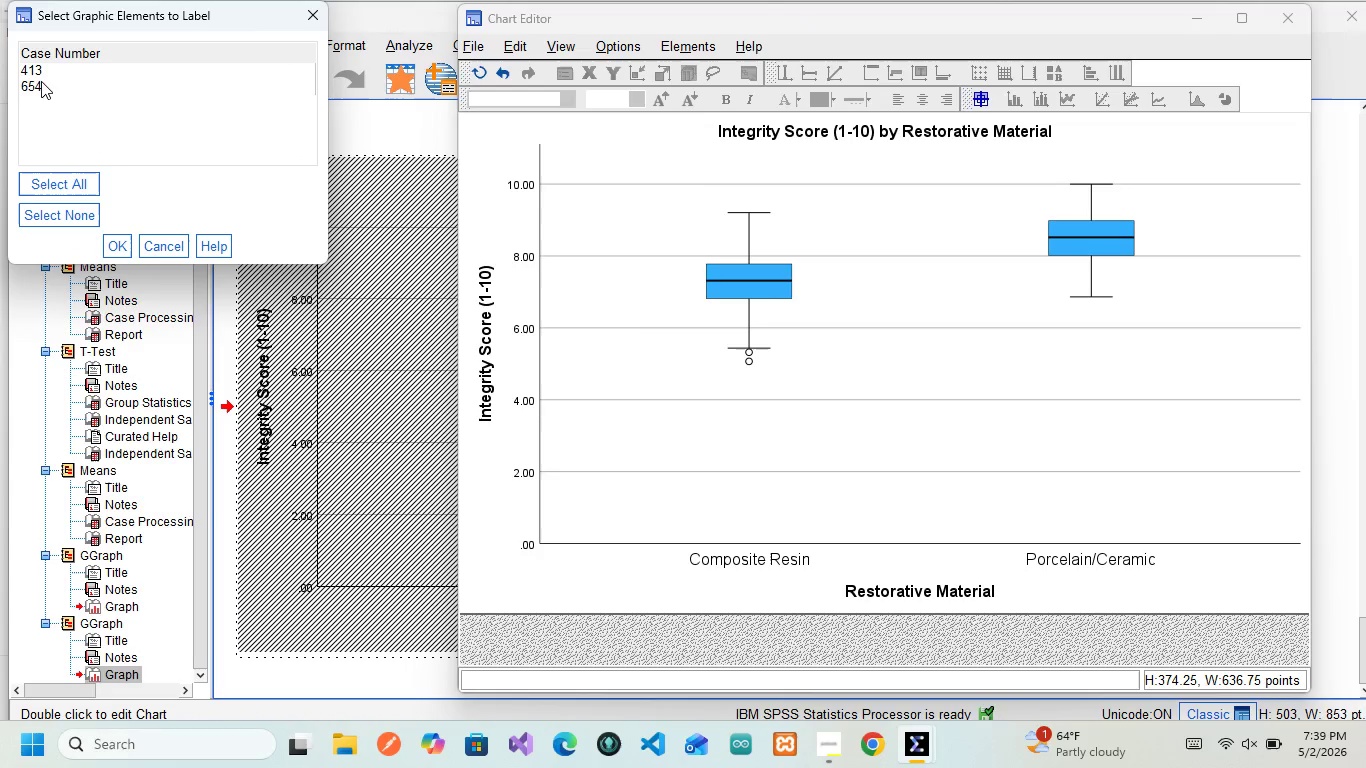 
wait(6.25)
 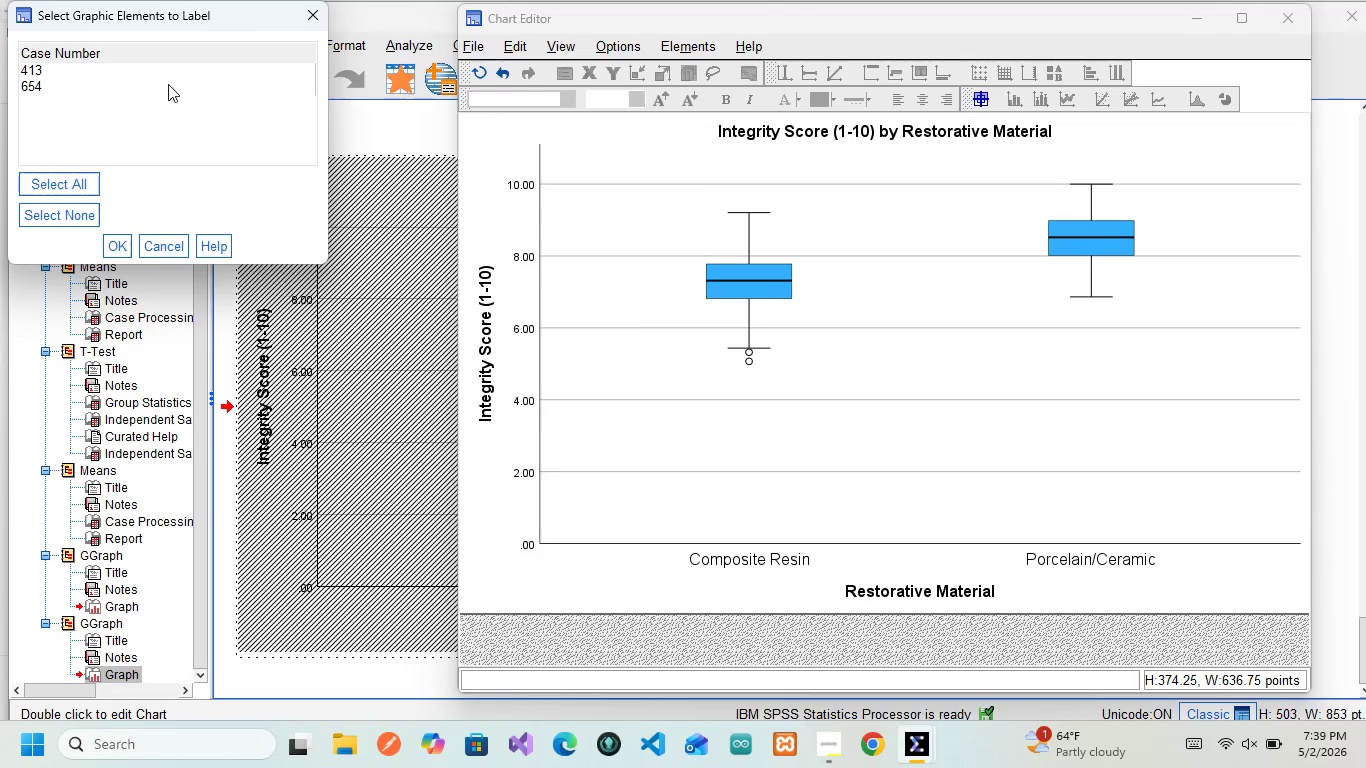 
left_click([302, 18])
 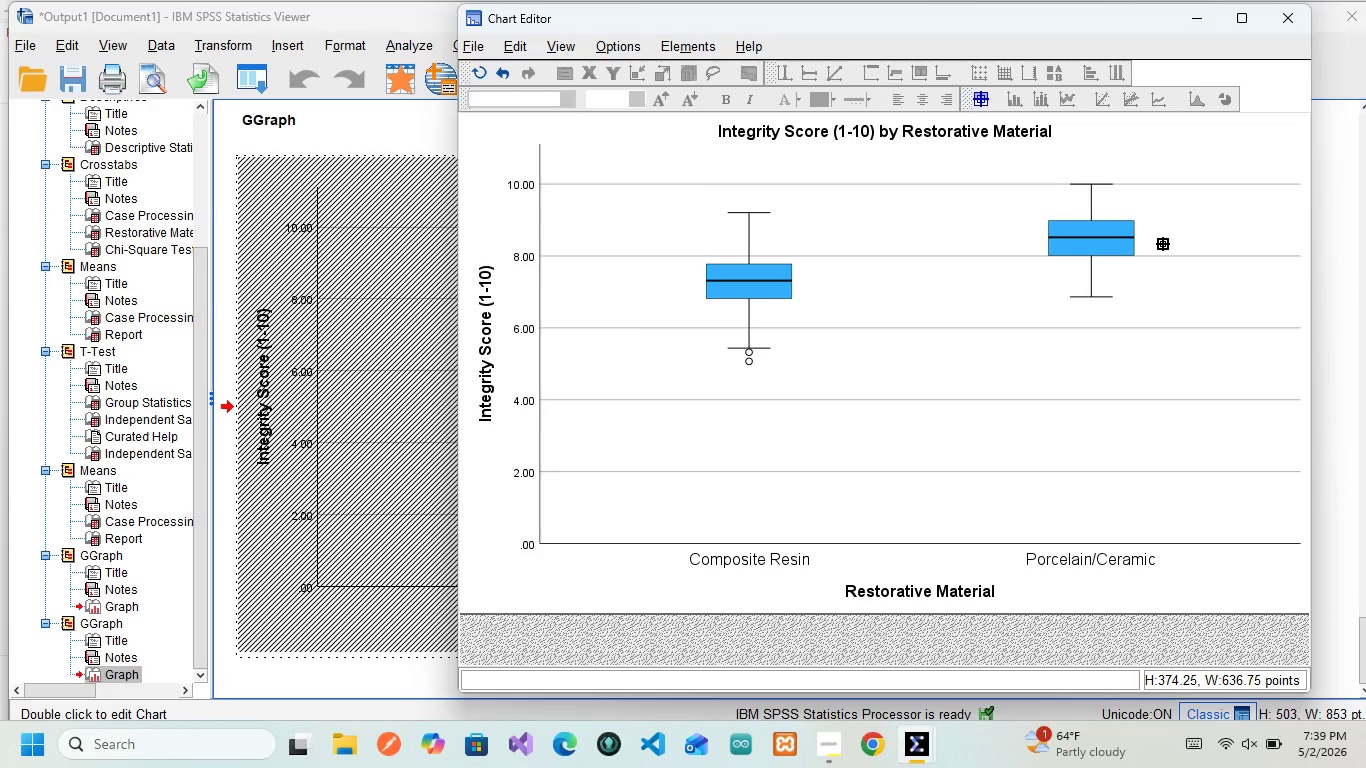 
double_click([1162, 243])
 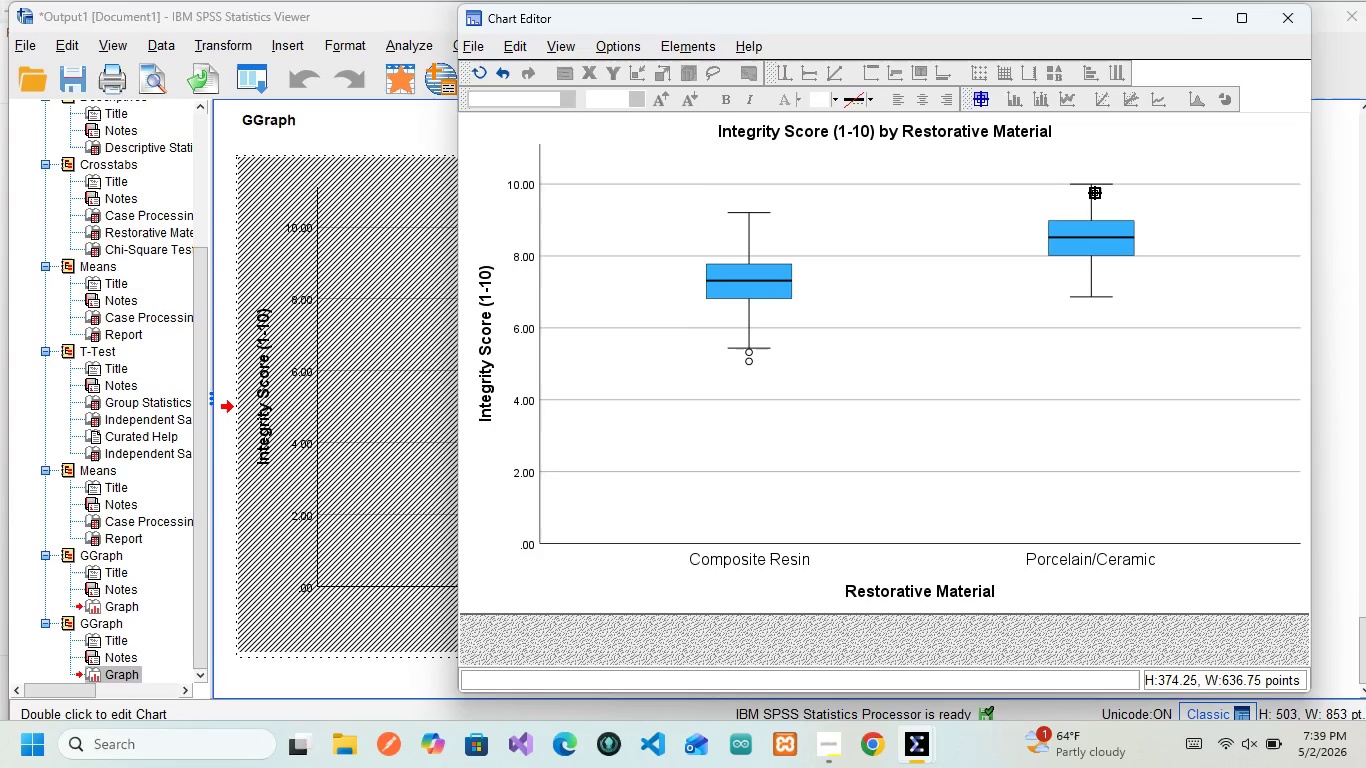 
double_click([1093, 189])
 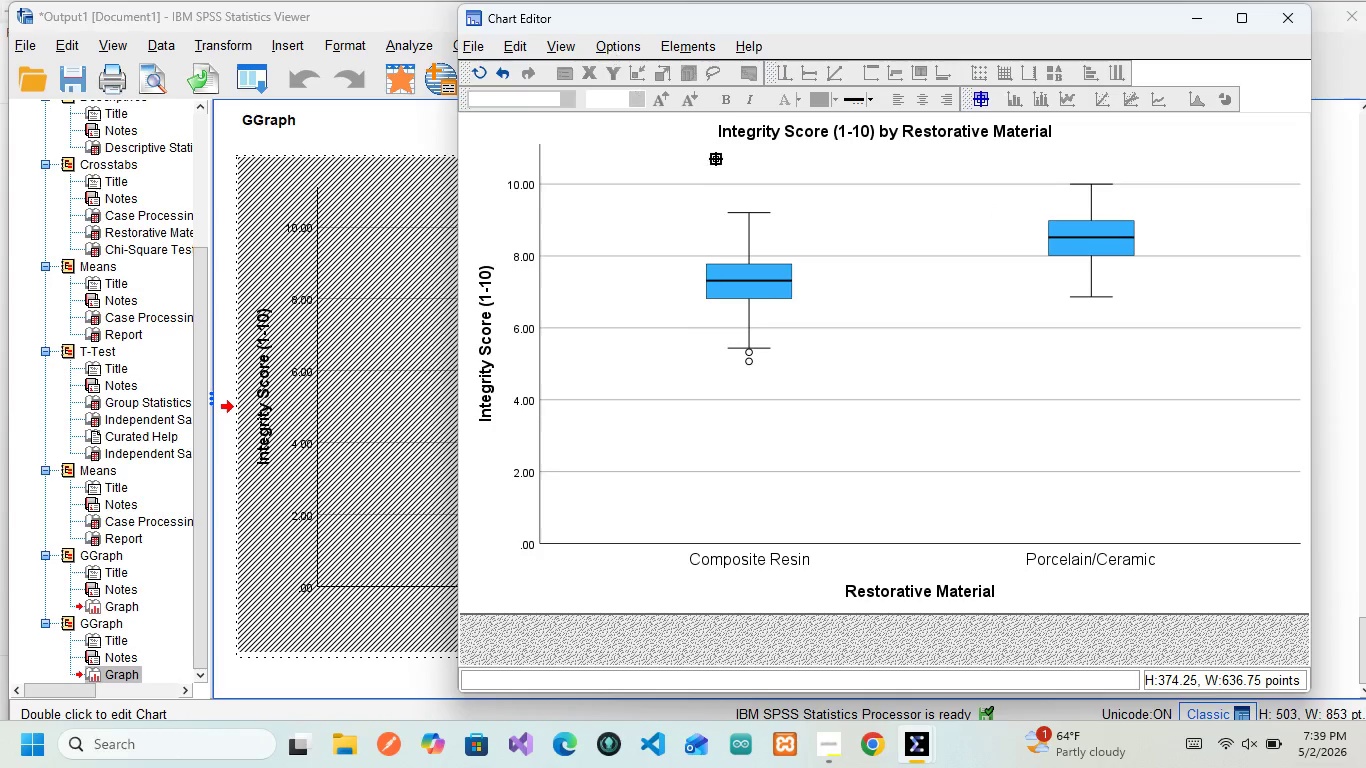 
left_click([860, 271])
 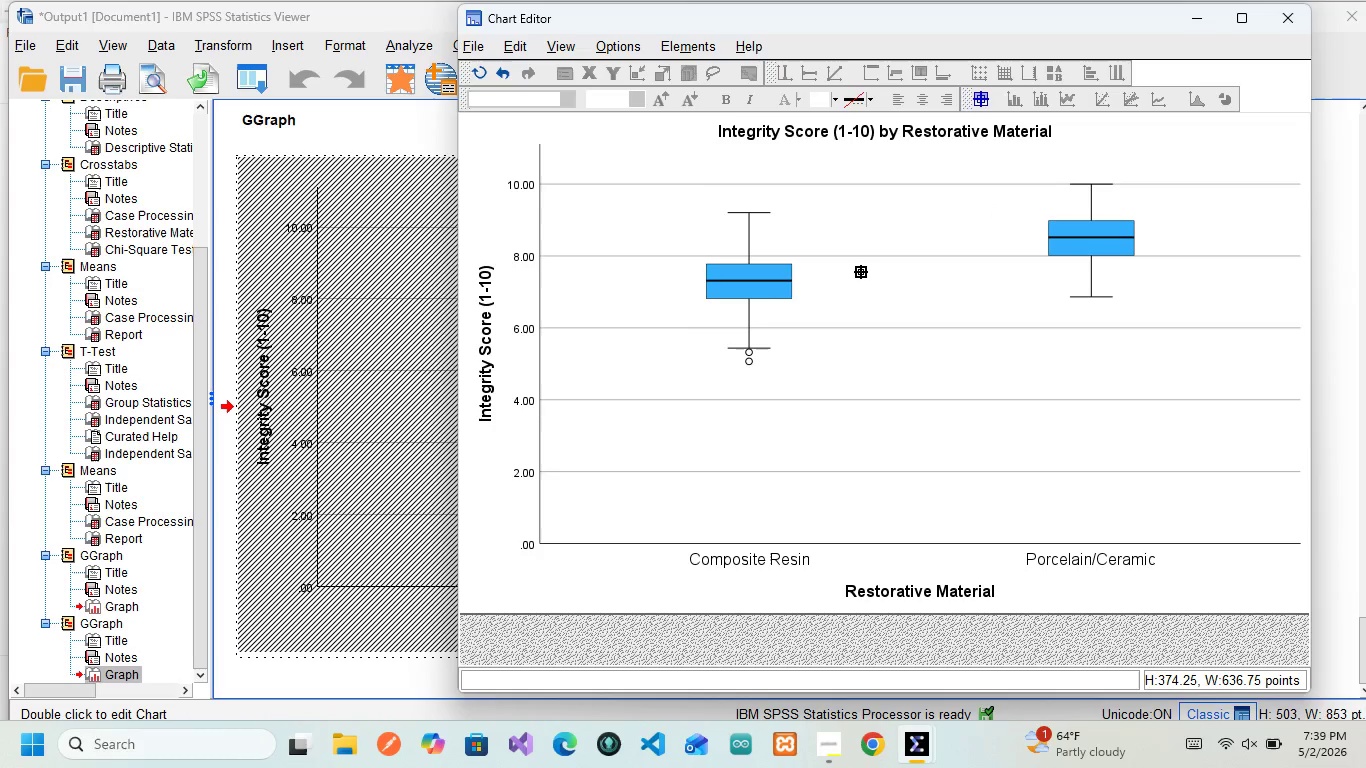 
double_click([860, 271])
 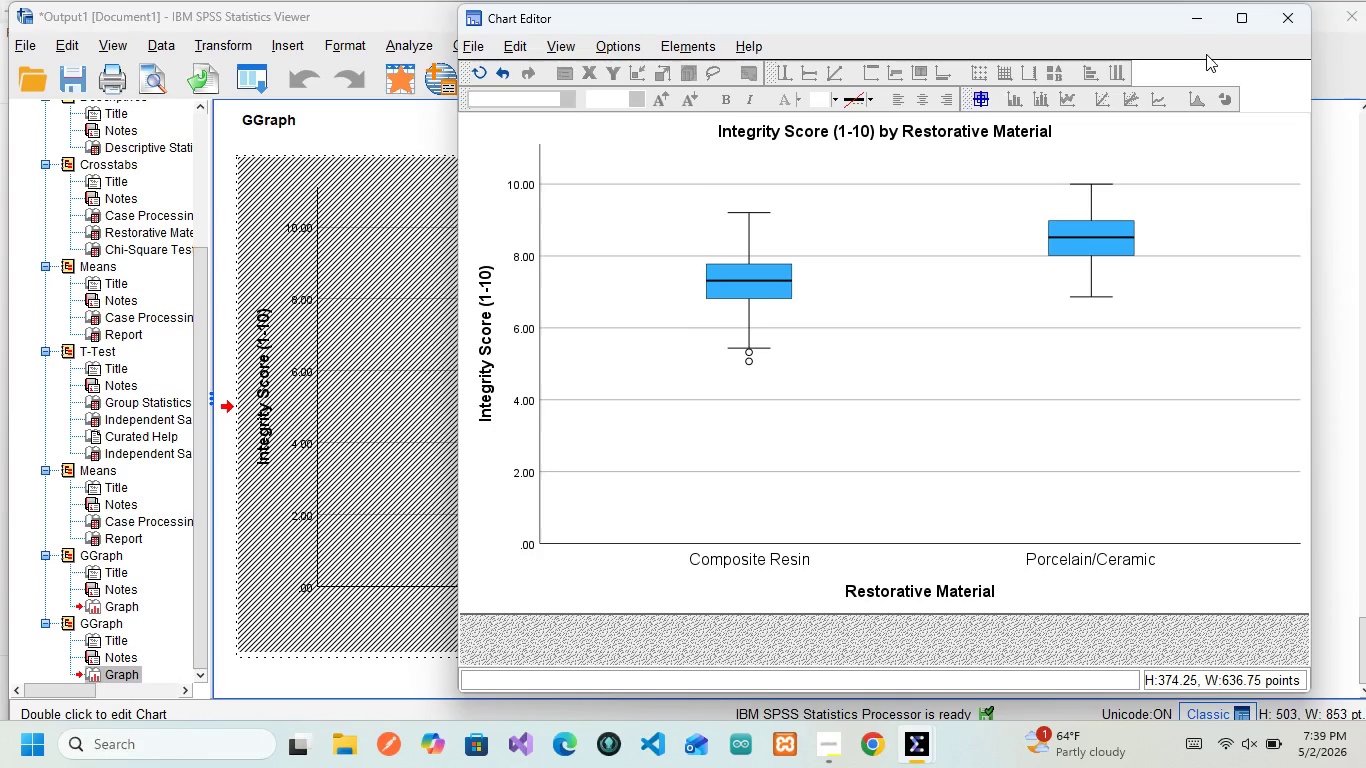 
wait(6.98)
 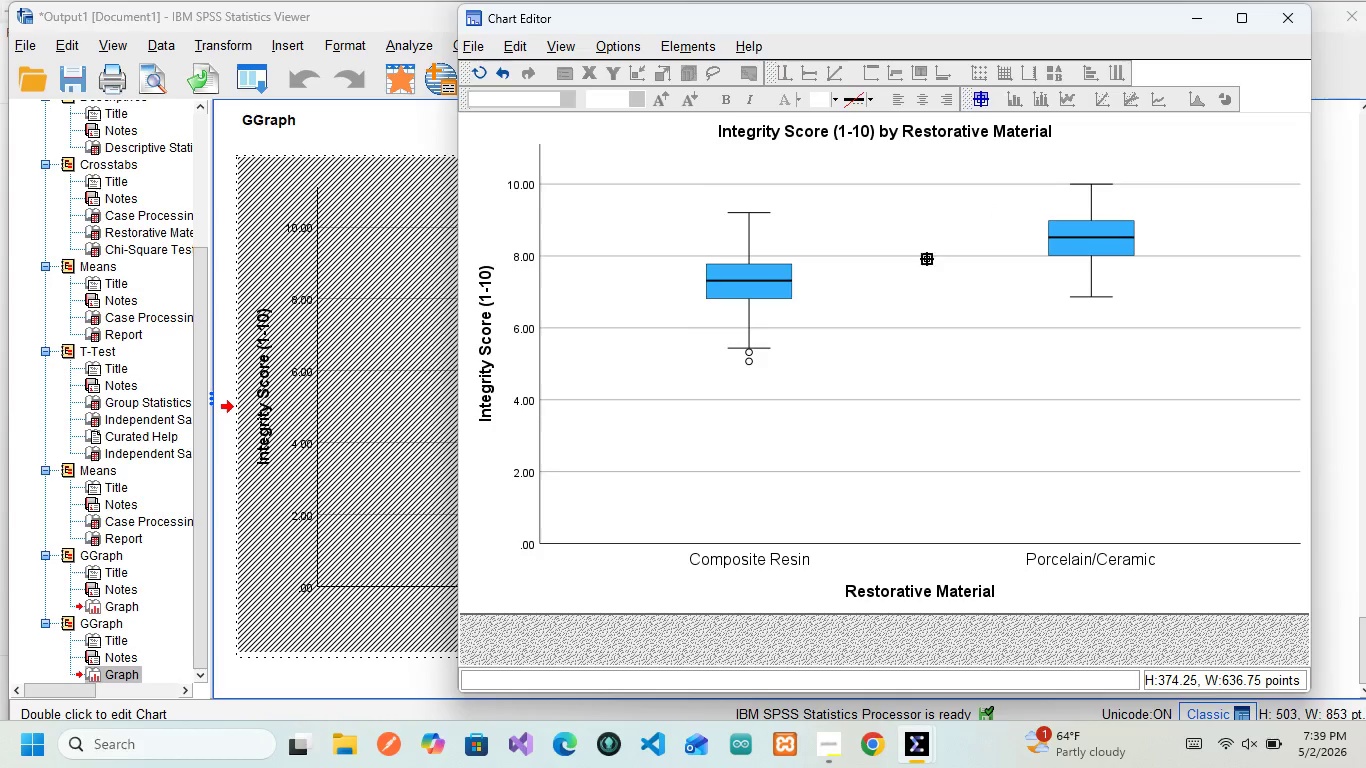 
left_click([1279, 22])
 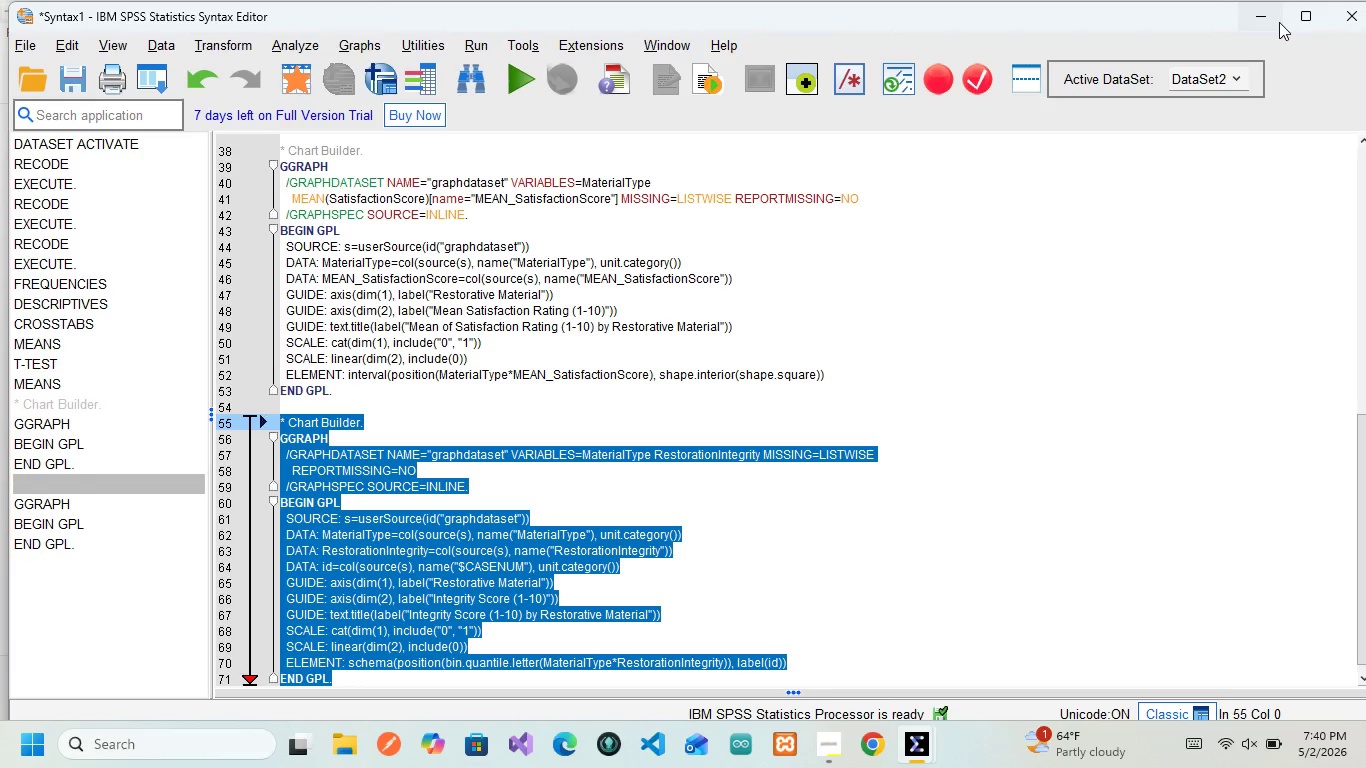 
wait(12.88)
 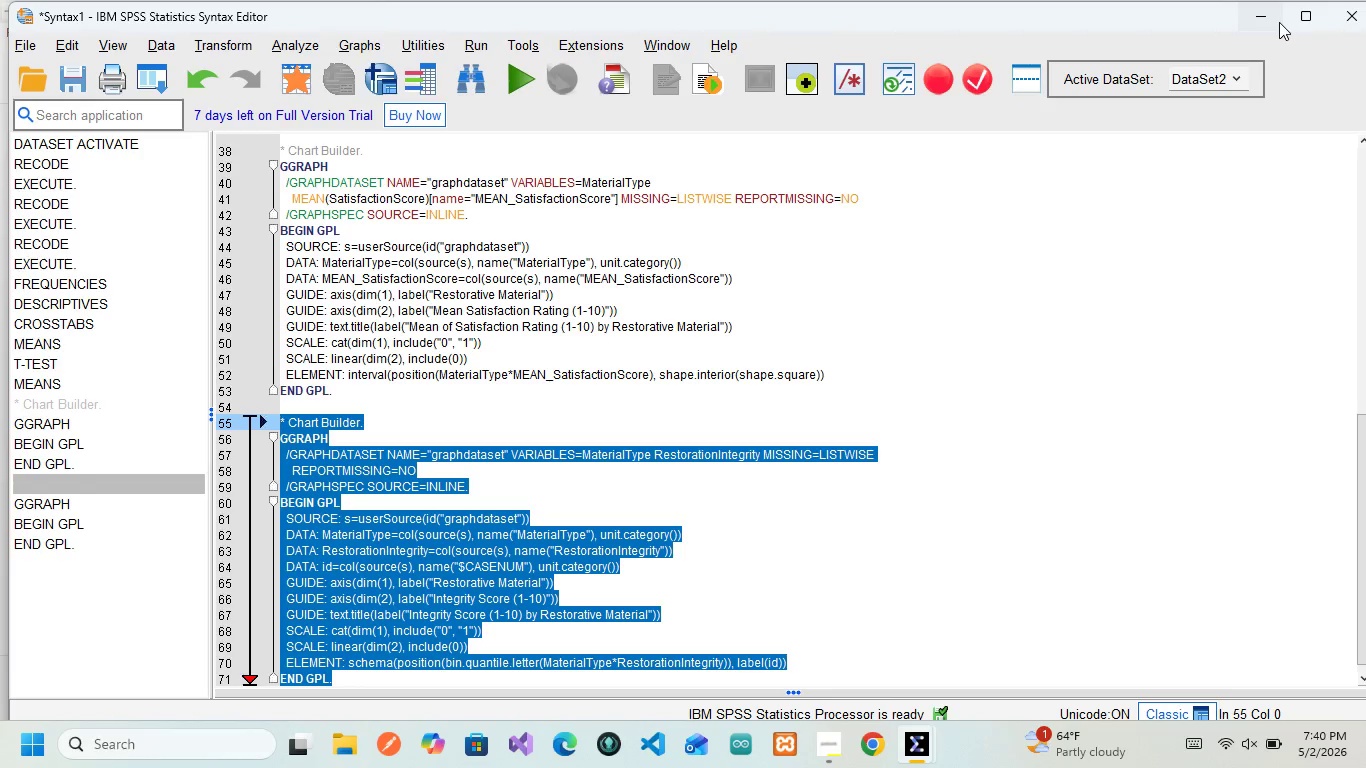 
left_click([1123, 446])
 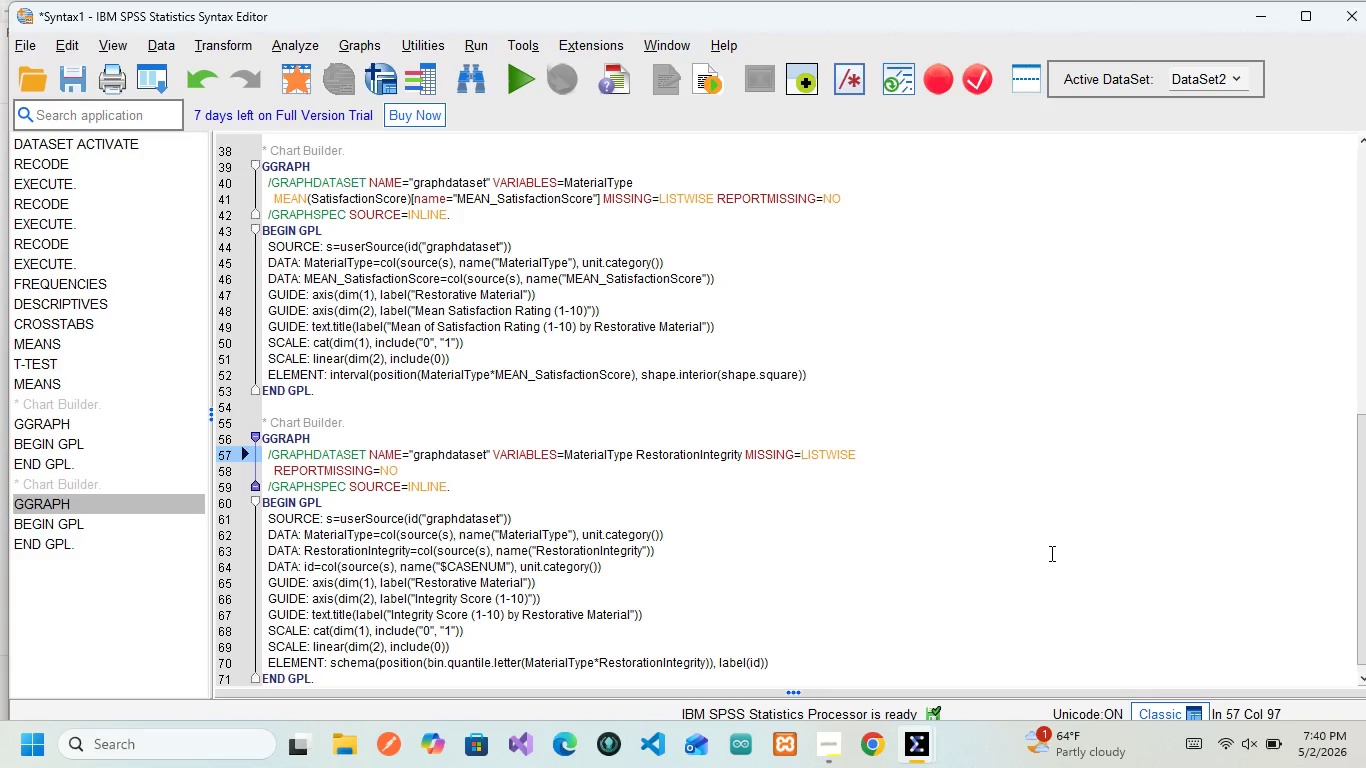 
scroll: coordinate [1050, 553], scroll_direction: down, amount: 15.0
 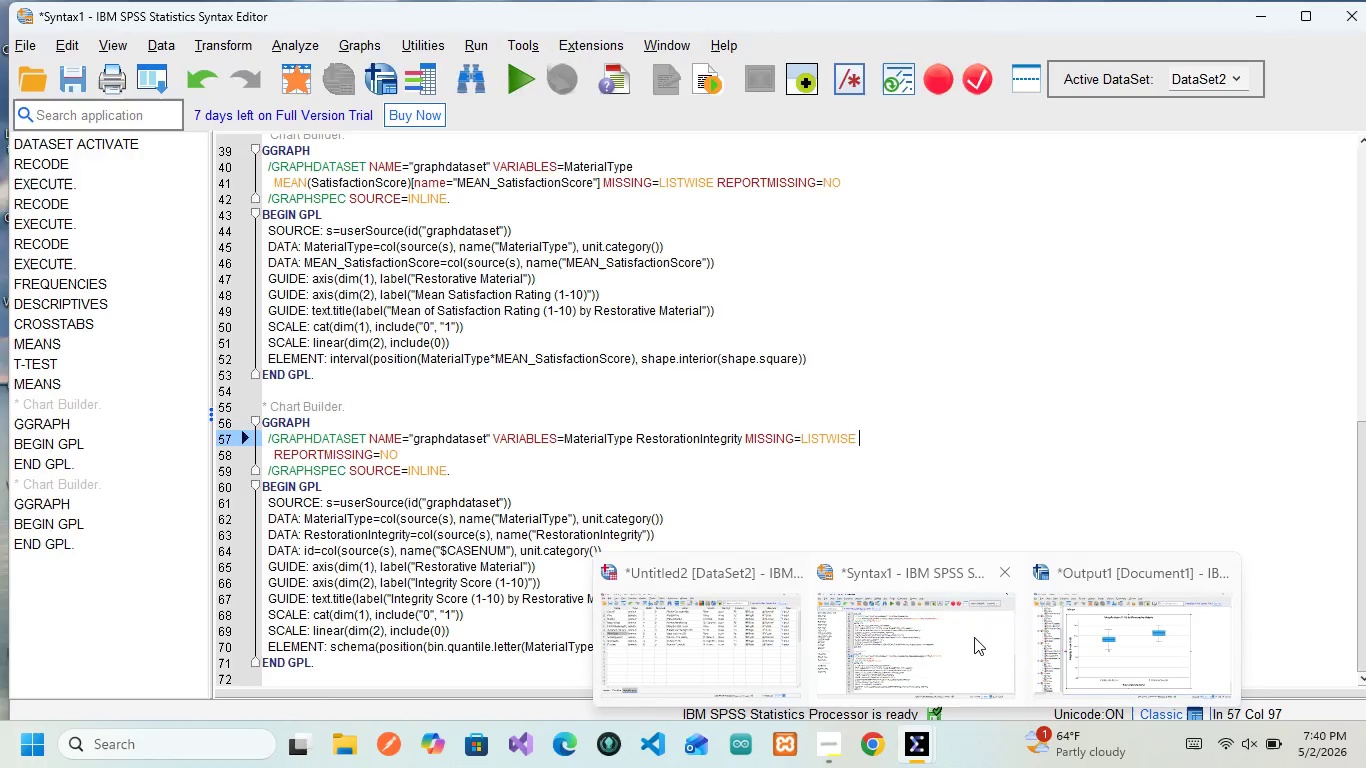 
left_click([1103, 629])
 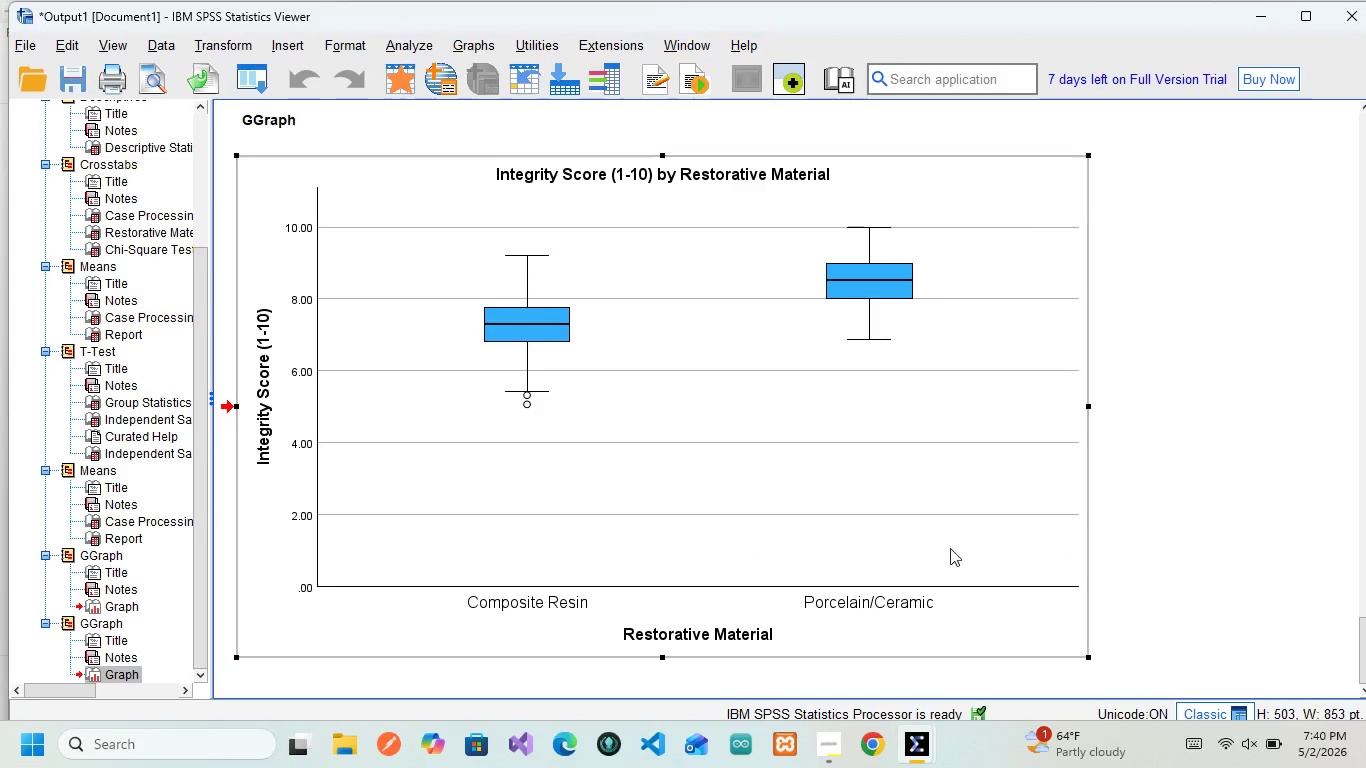 
mouse_move([874, 494])
 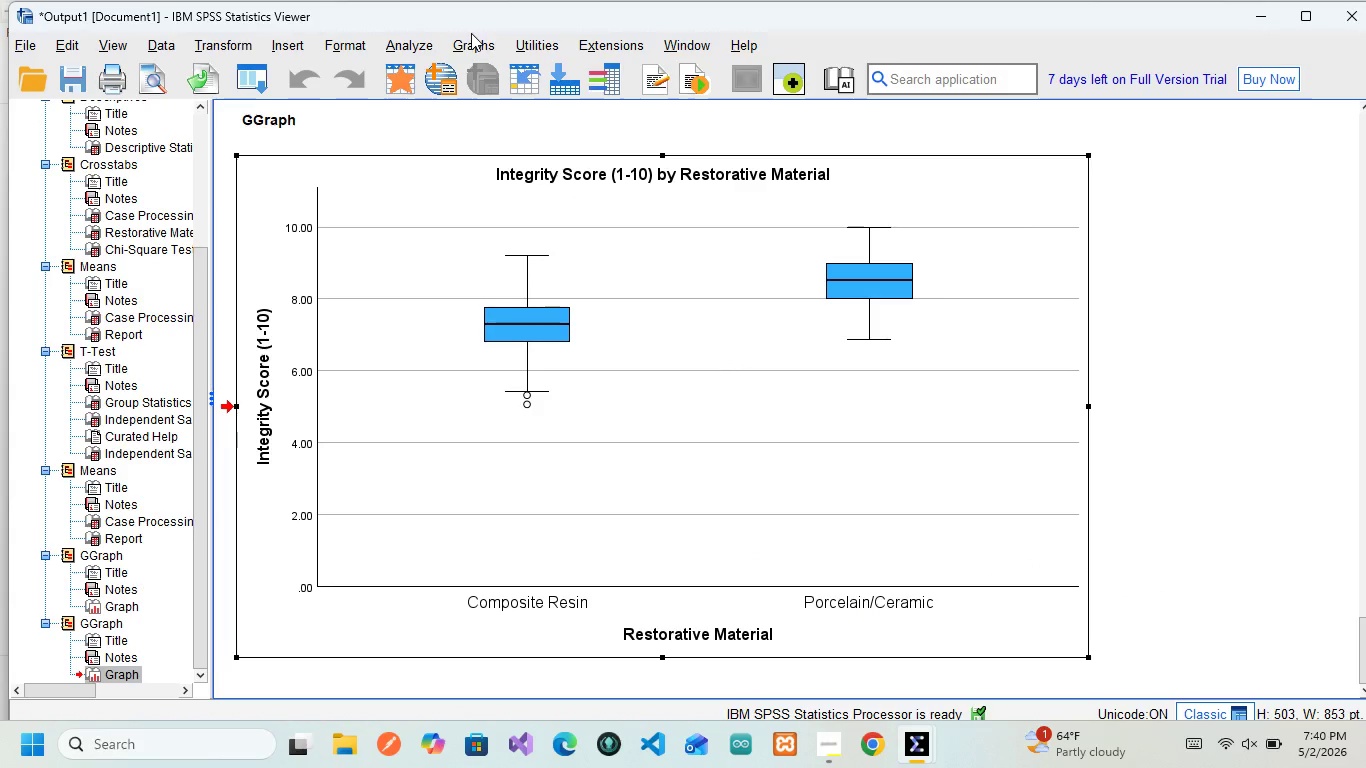 
left_click([475, 40])
 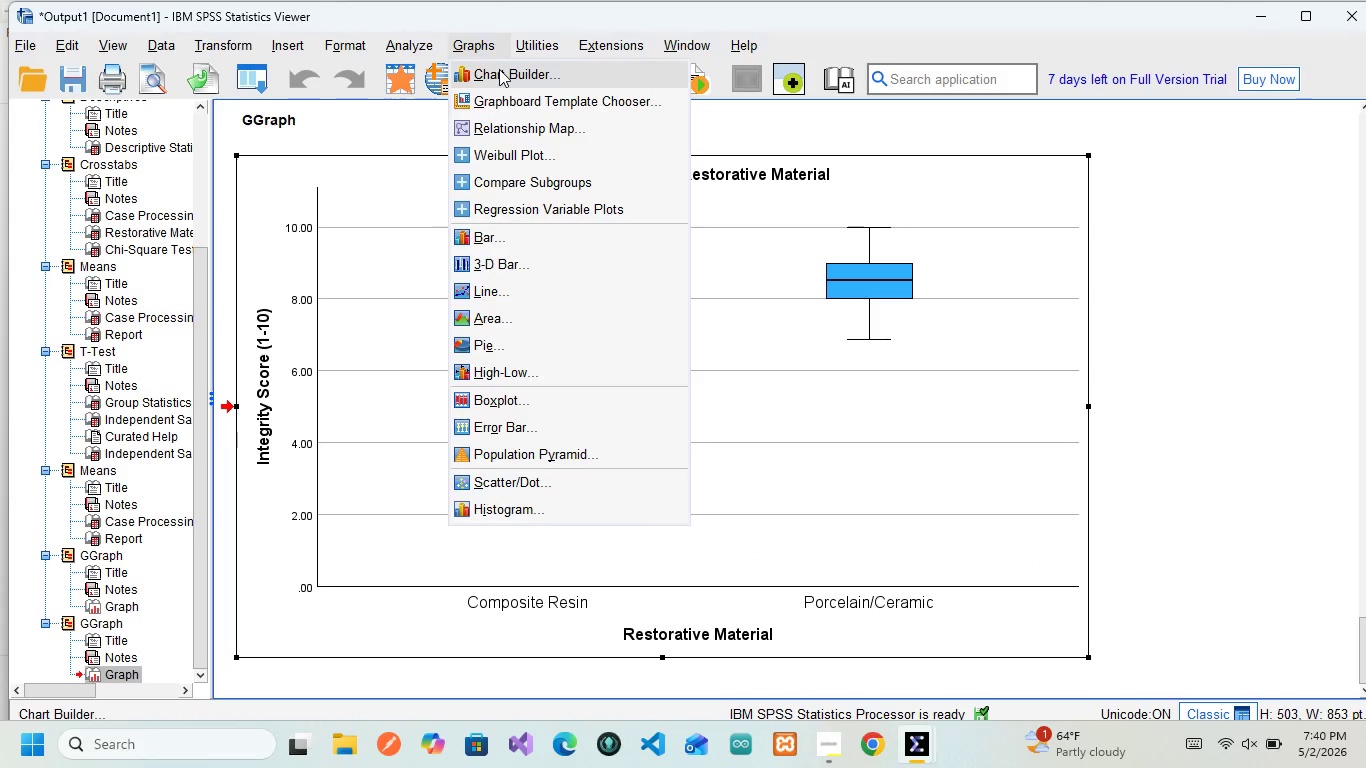 
left_click([499, 69])
 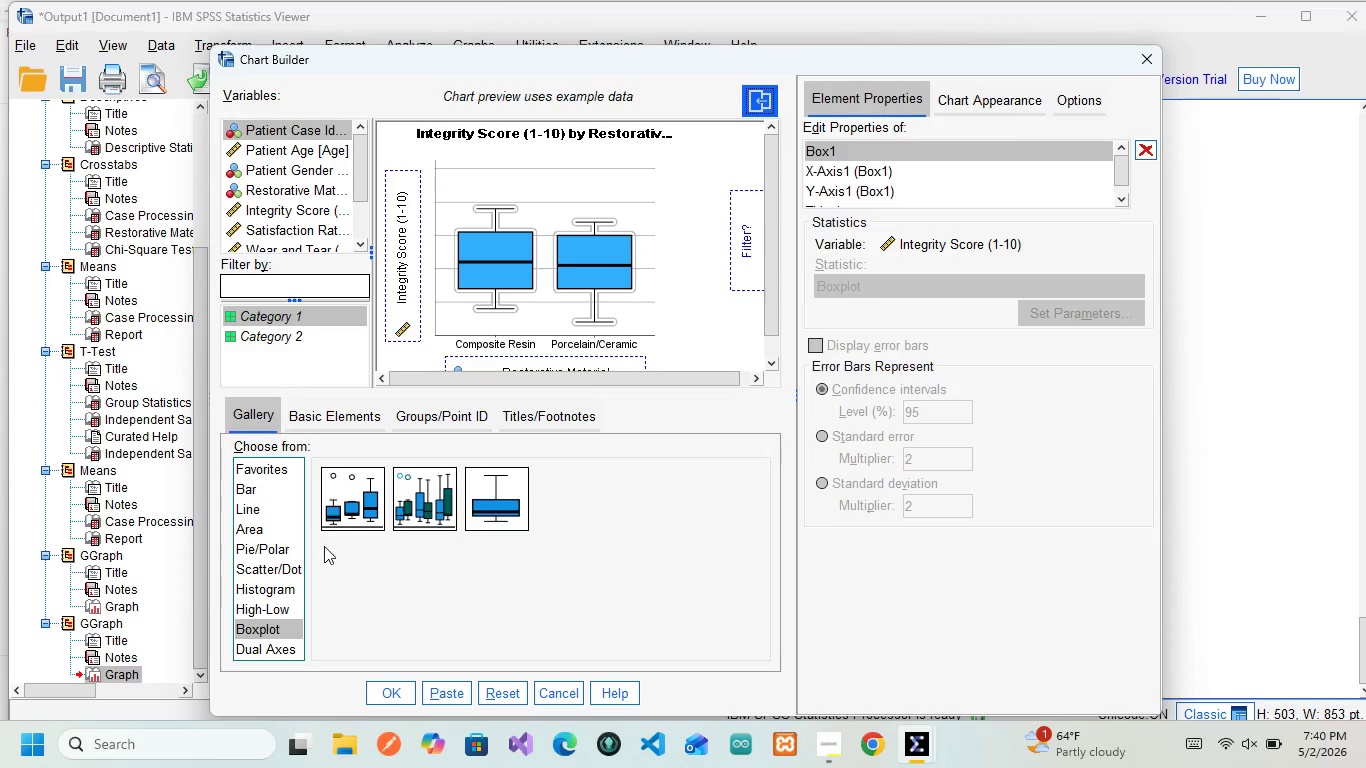 
left_click([277, 563])
 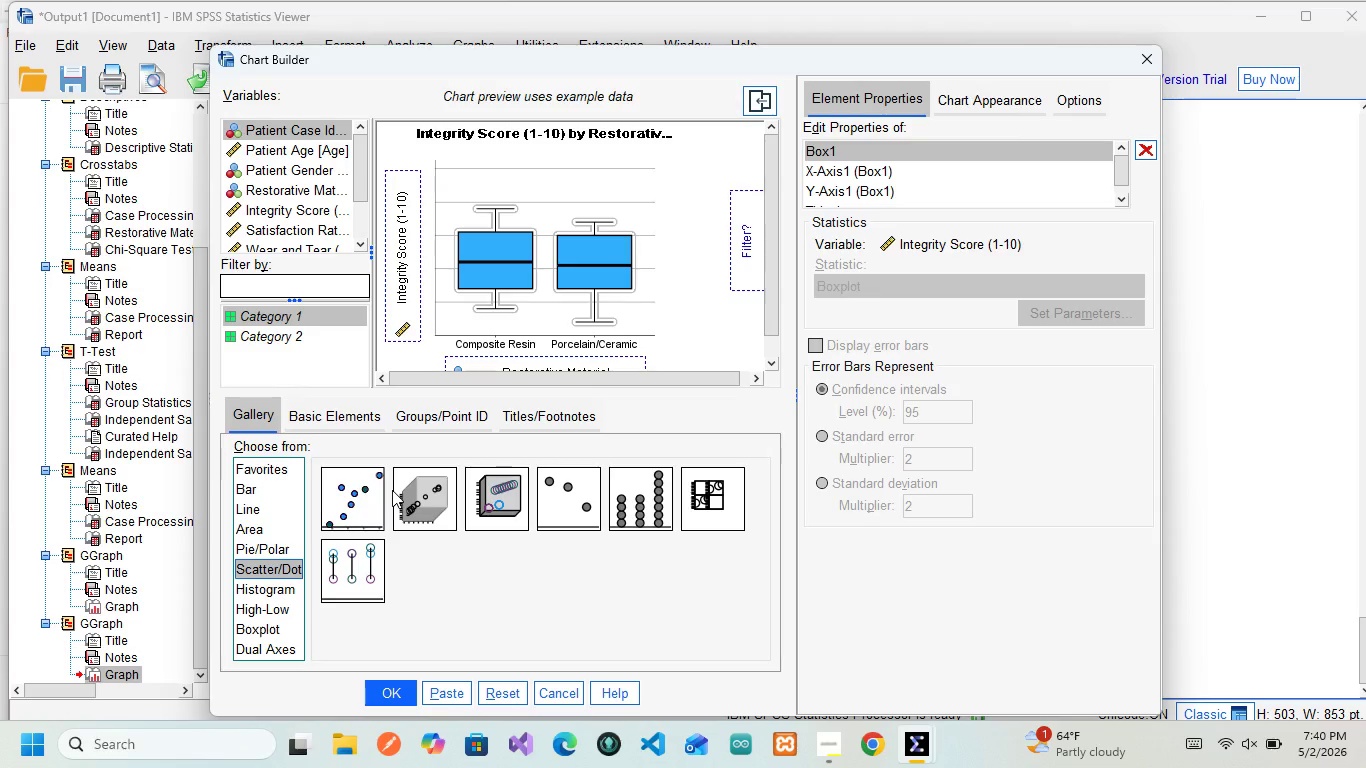 
wait(8.28)
 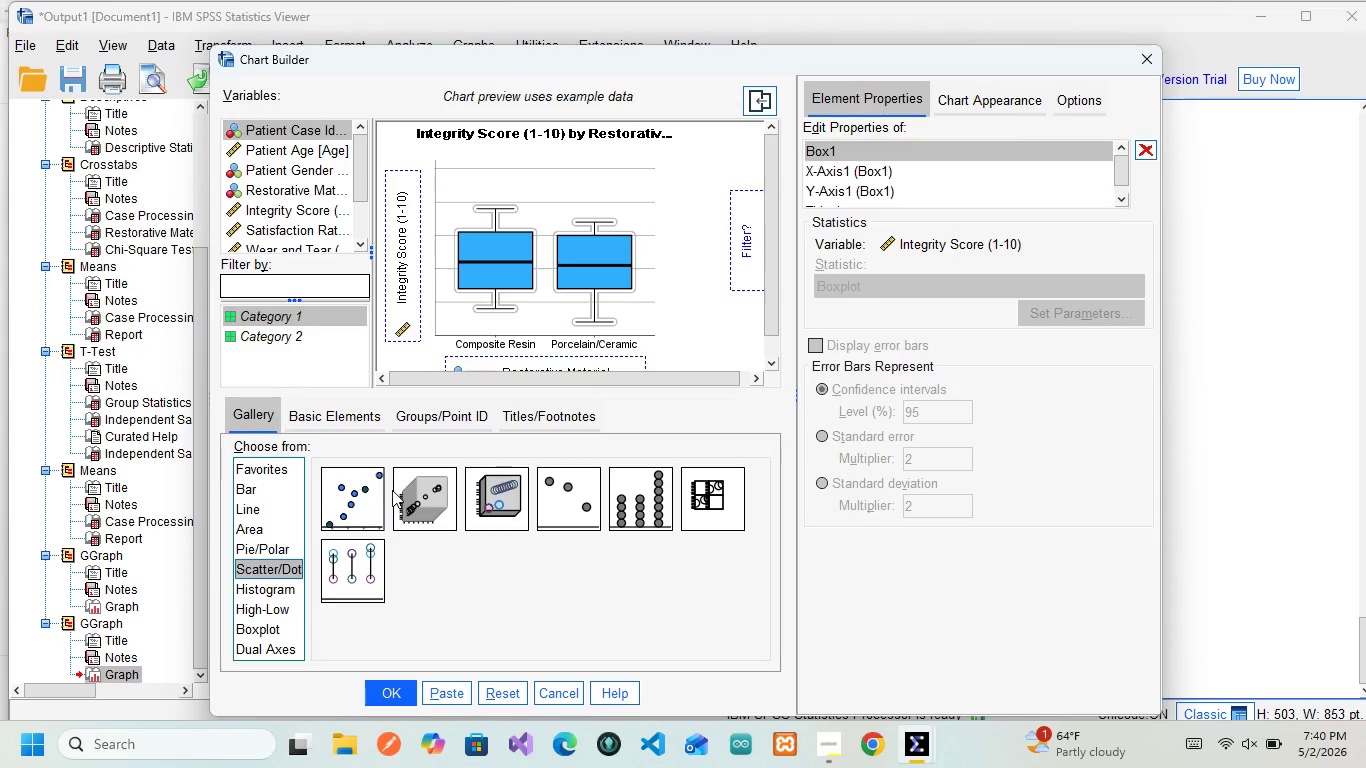 
left_click_drag(start_coordinate=[352, 507], to_coordinate=[545, 283])
 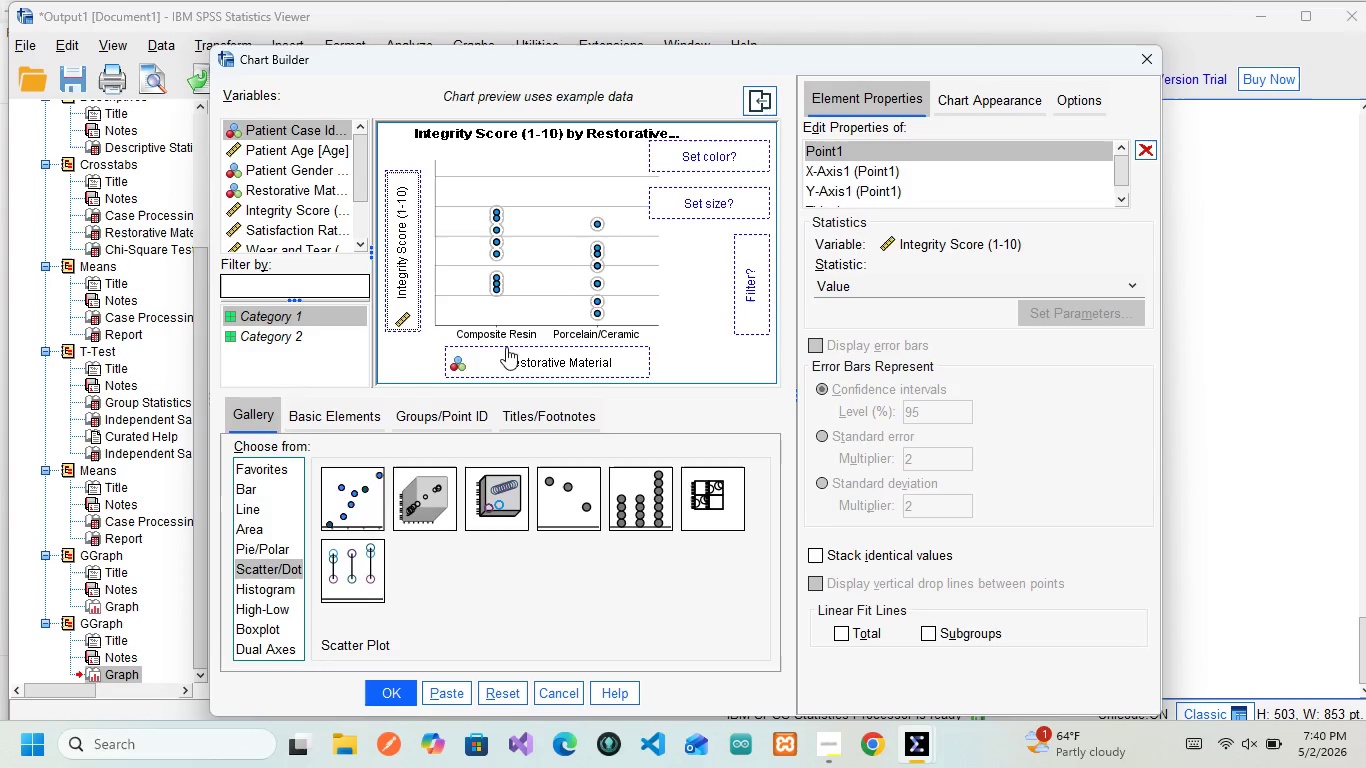 
right_click([511, 365])
 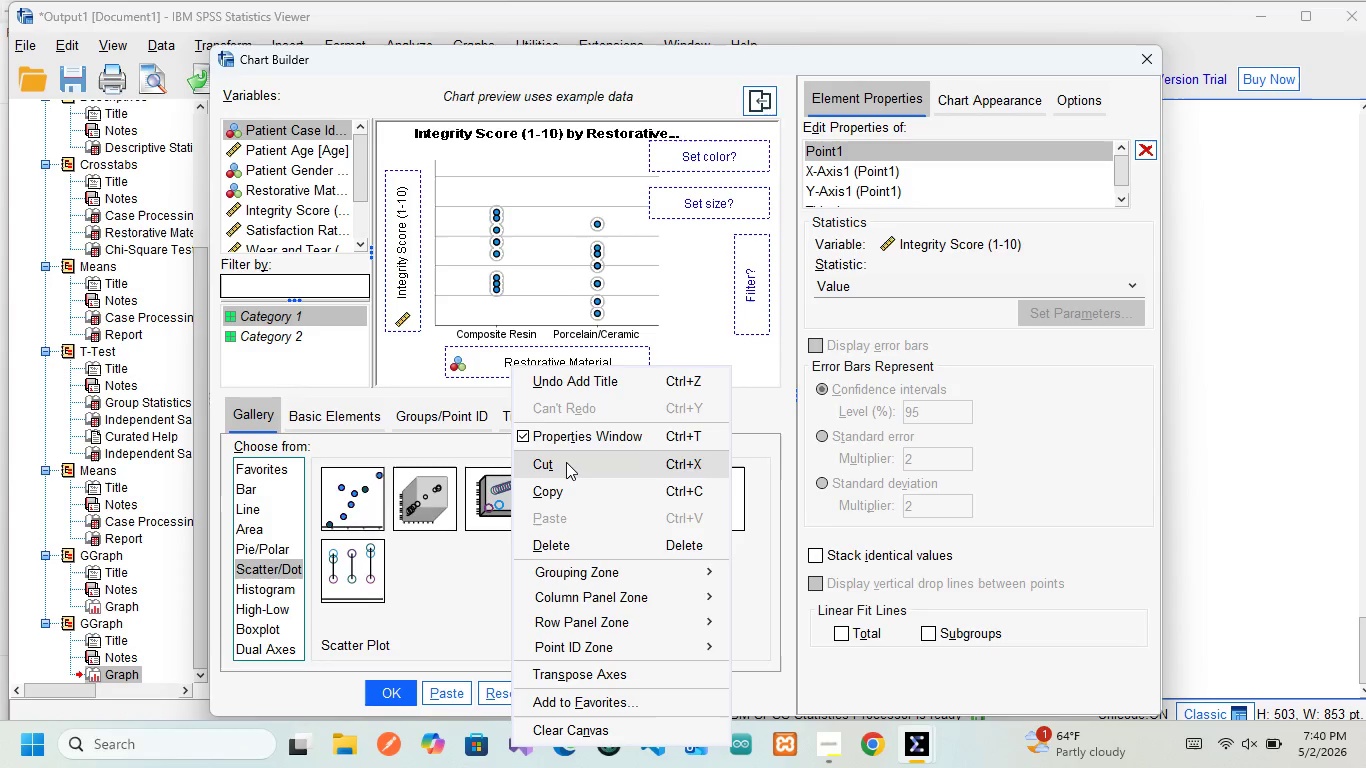 
left_click([566, 462])
 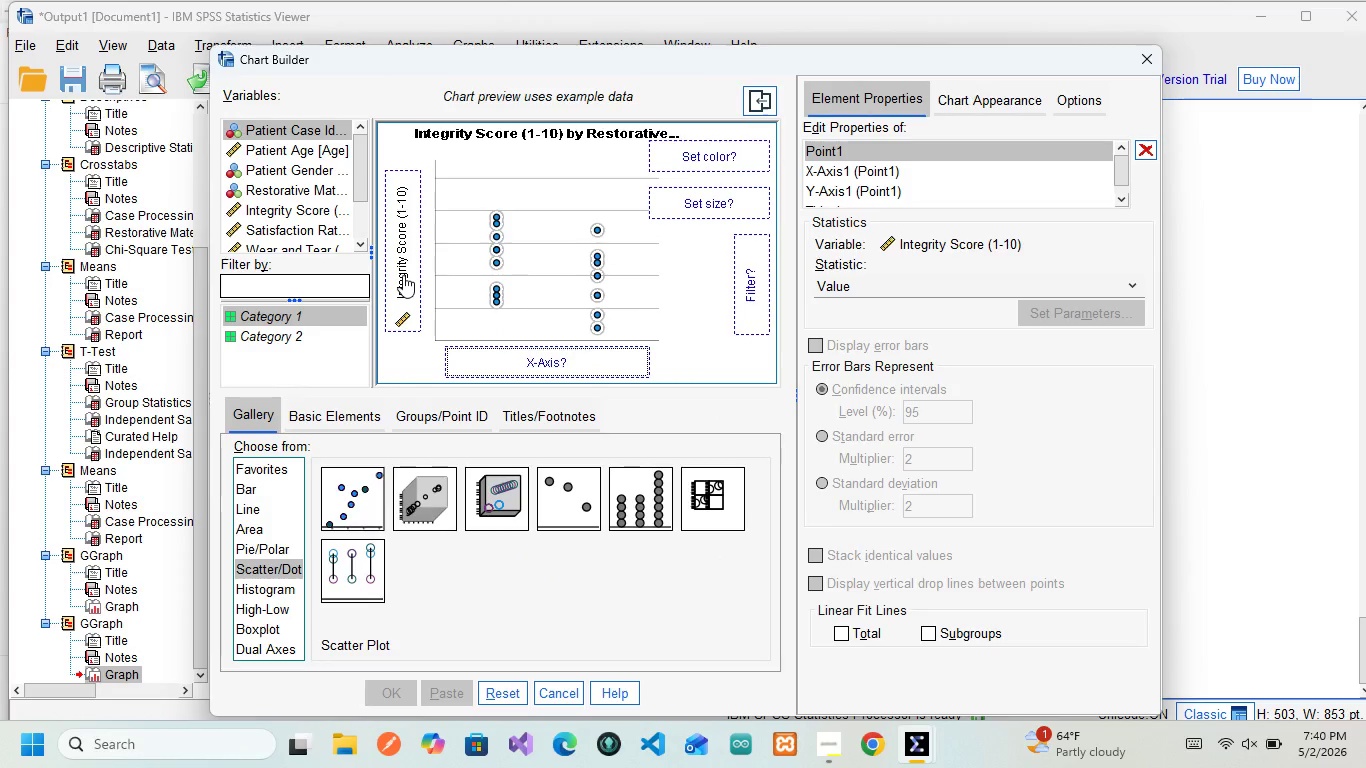 
right_click([403, 275])
 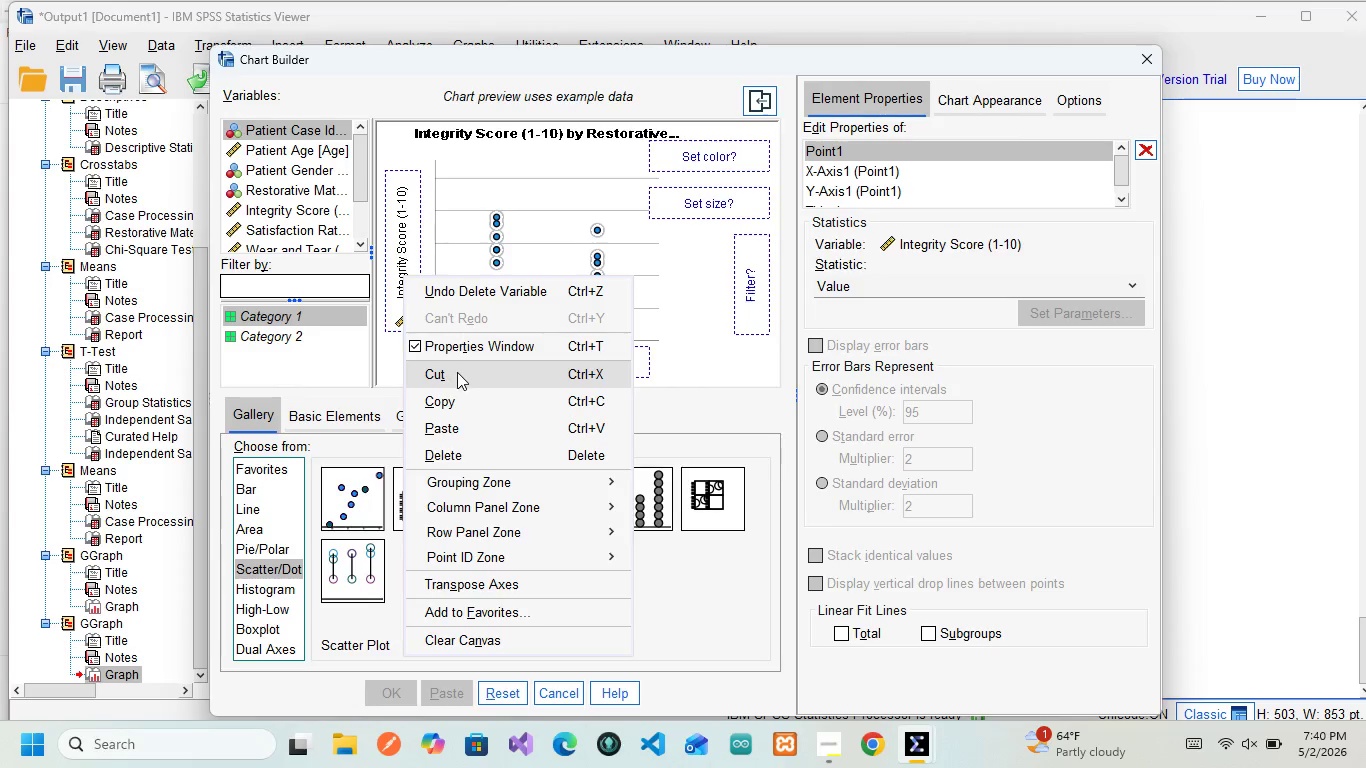 
left_click([457, 372])
 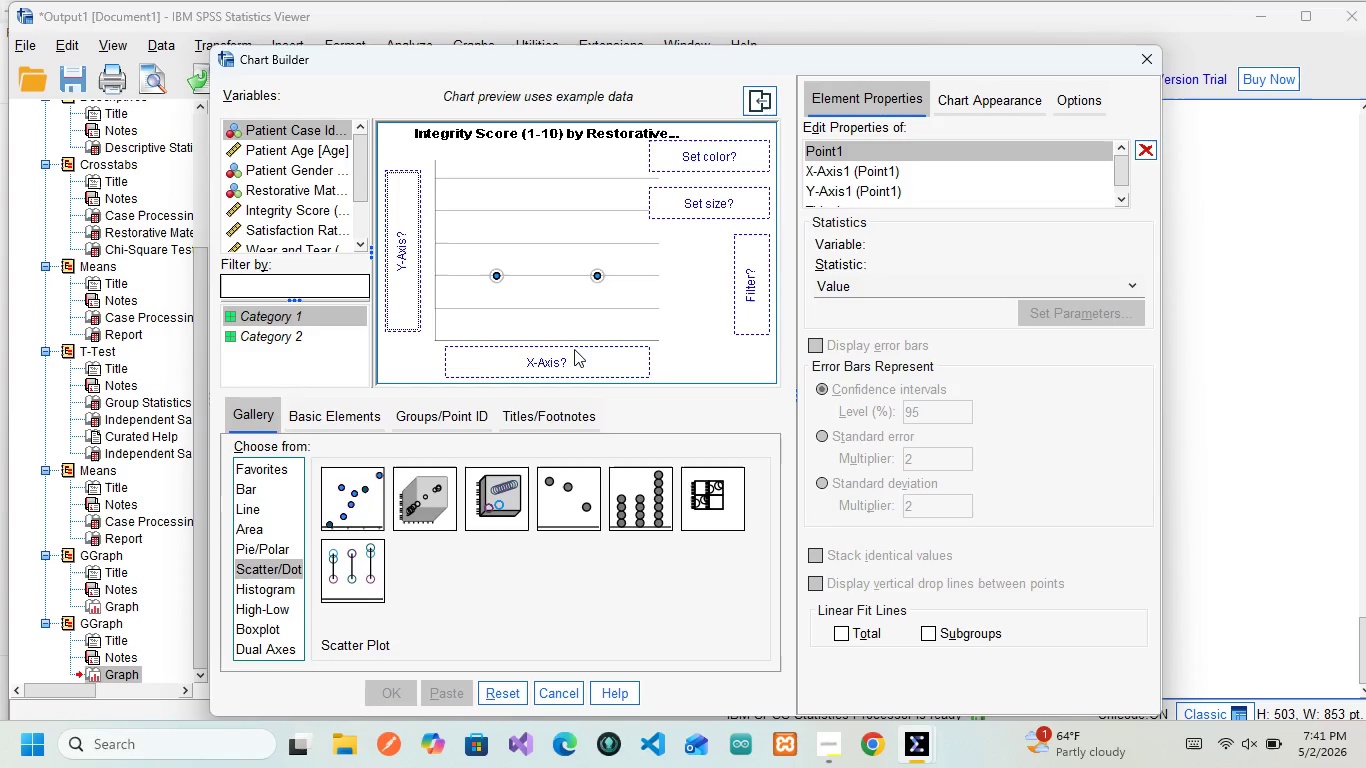 
wait(27.84)
 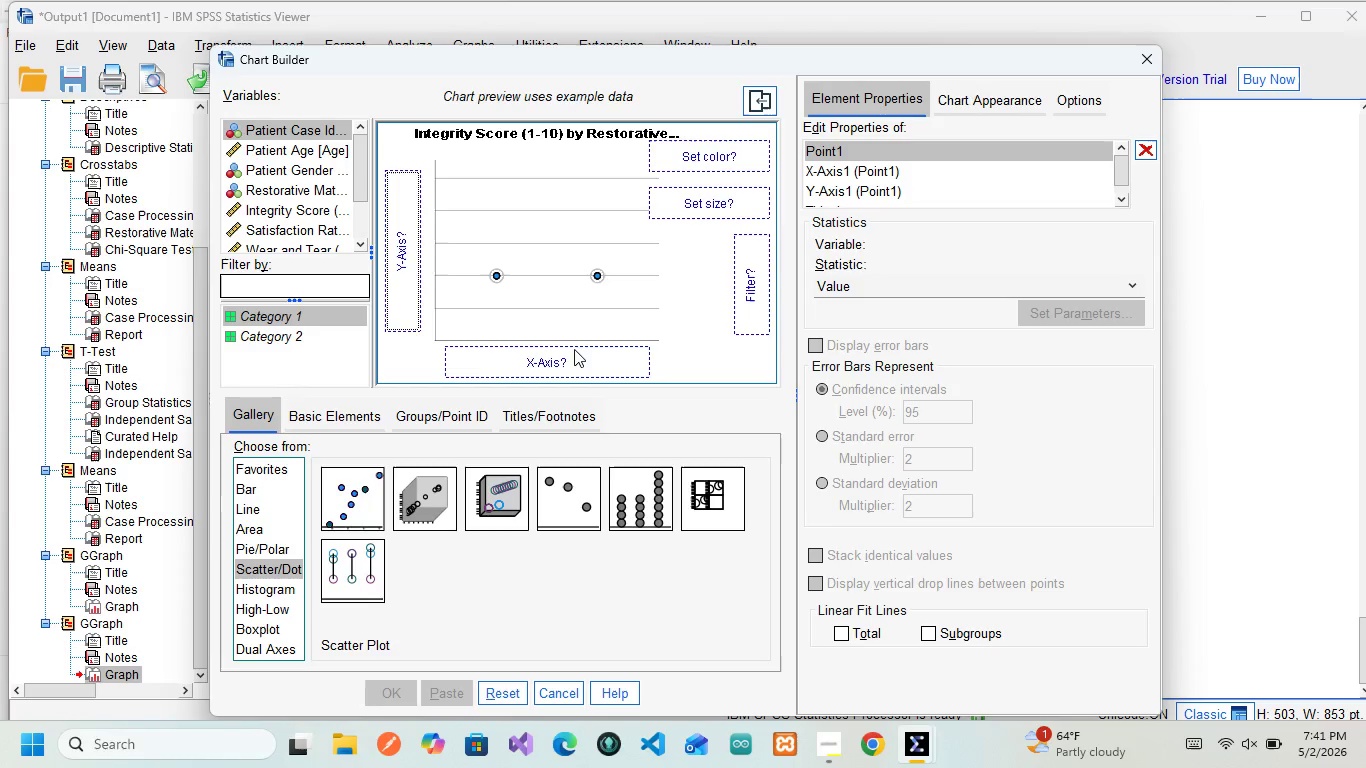 
left_click([289, 153])
 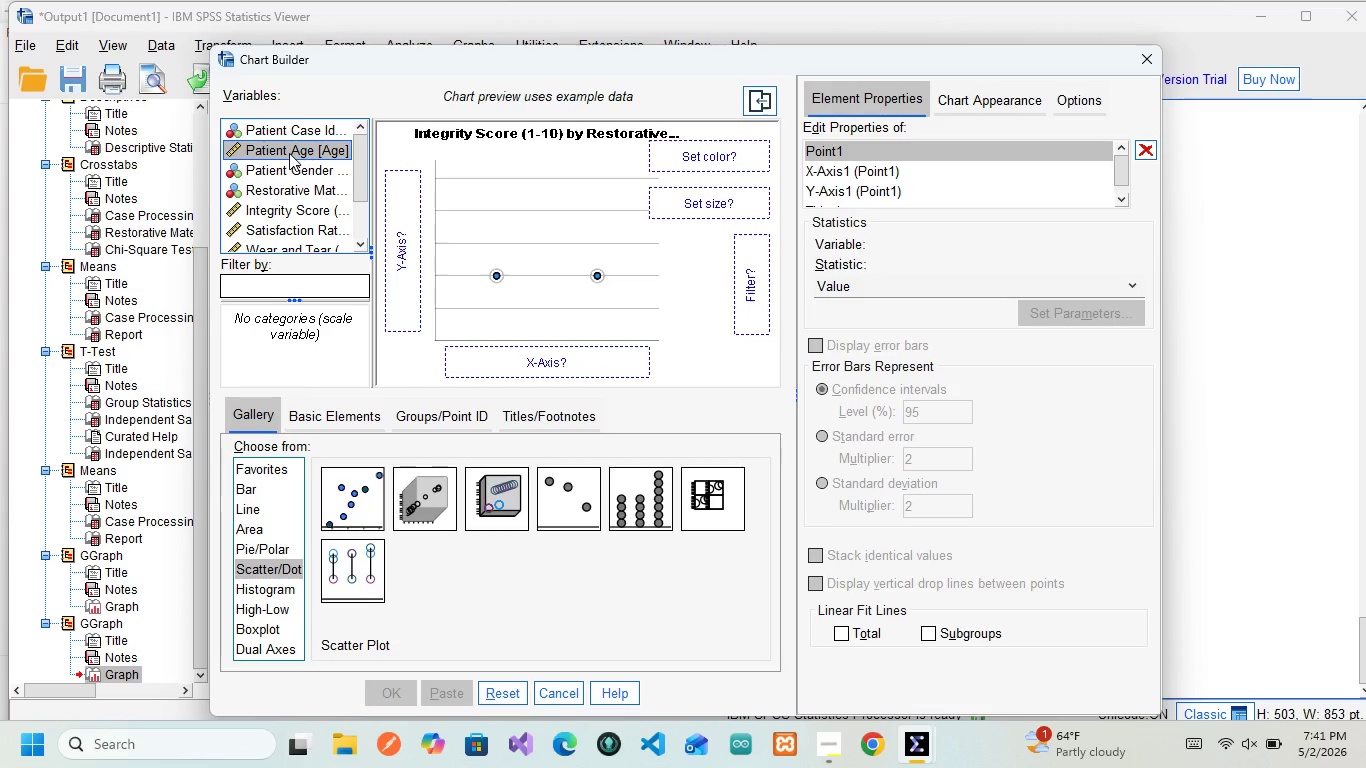 
left_click_drag(start_coordinate=[281, 147], to_coordinate=[518, 350])
 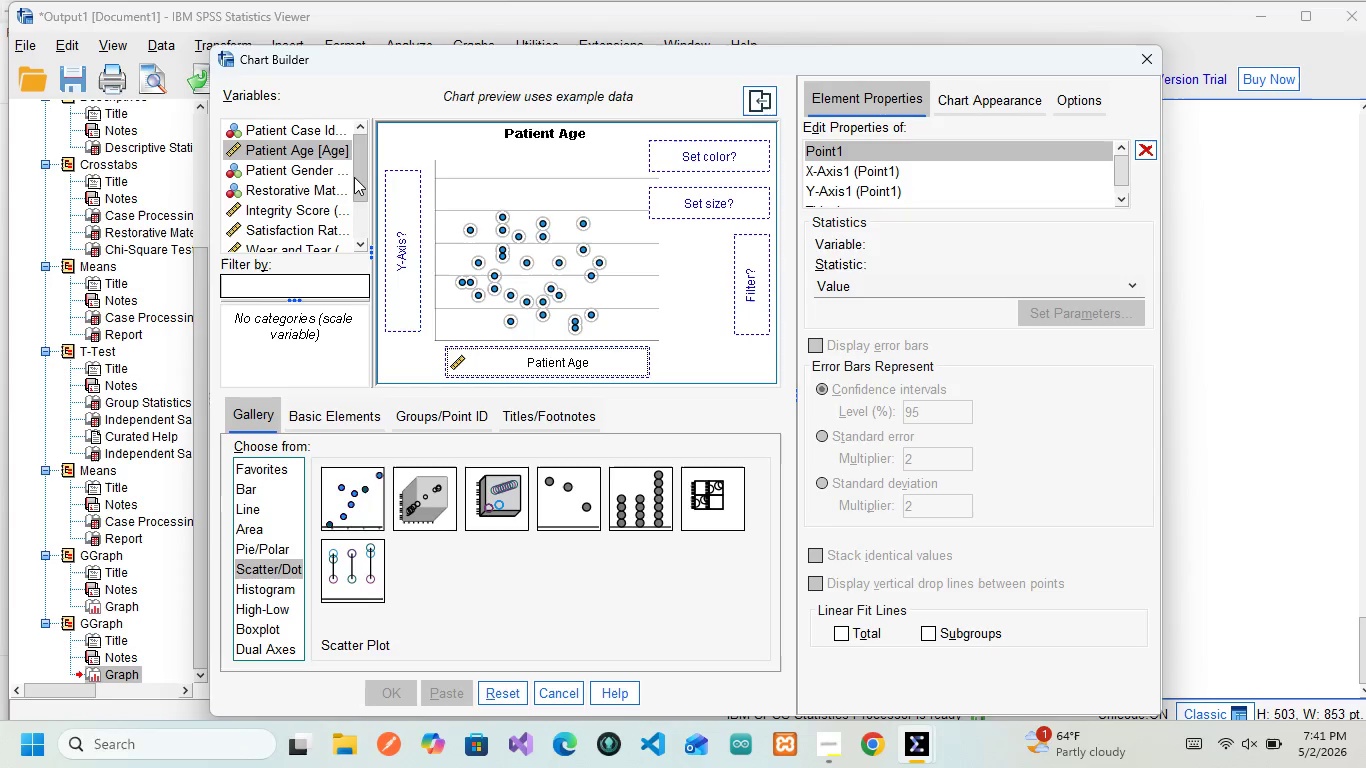 
wait(20.55)
 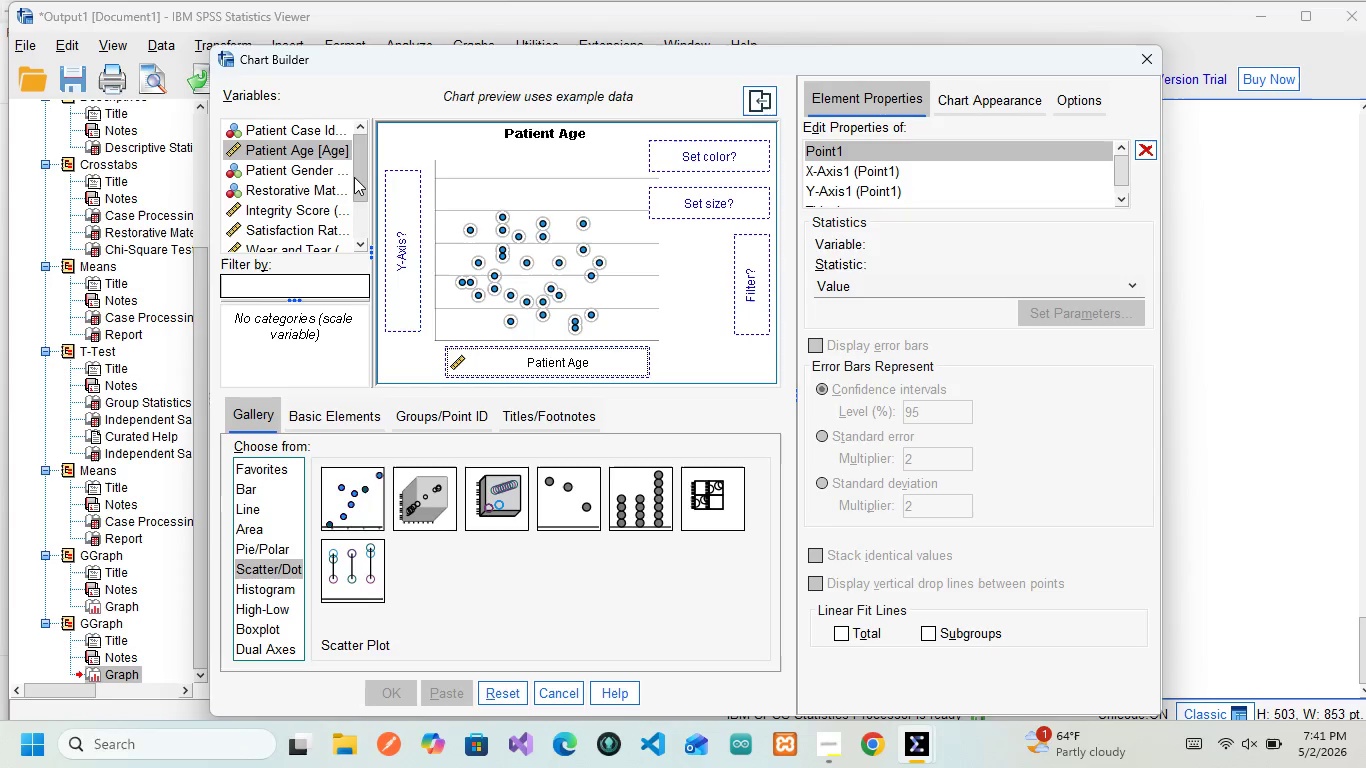 
left_click([302, 247])
 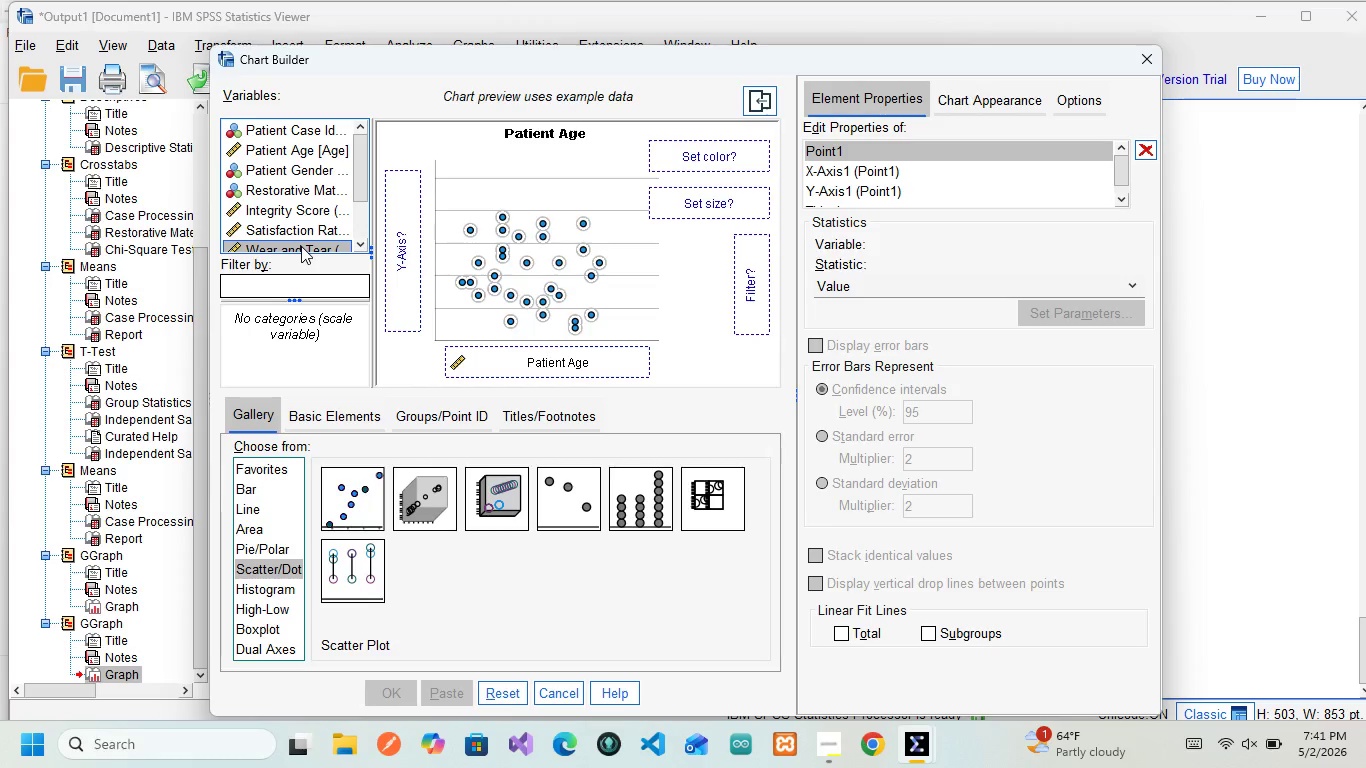 
scroll: coordinate [301, 246], scroll_direction: down, amount: 2.0
 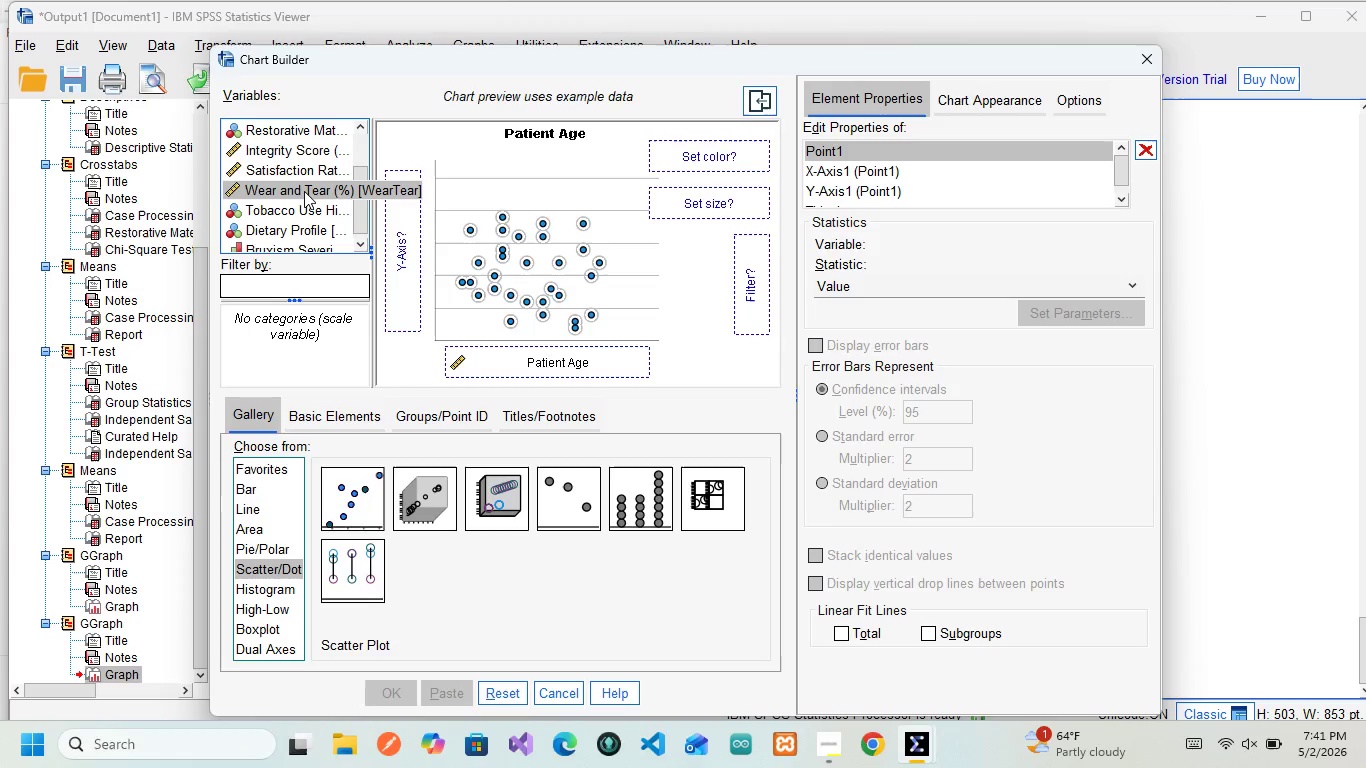 
left_click_drag(start_coordinate=[304, 191], to_coordinate=[398, 237])
 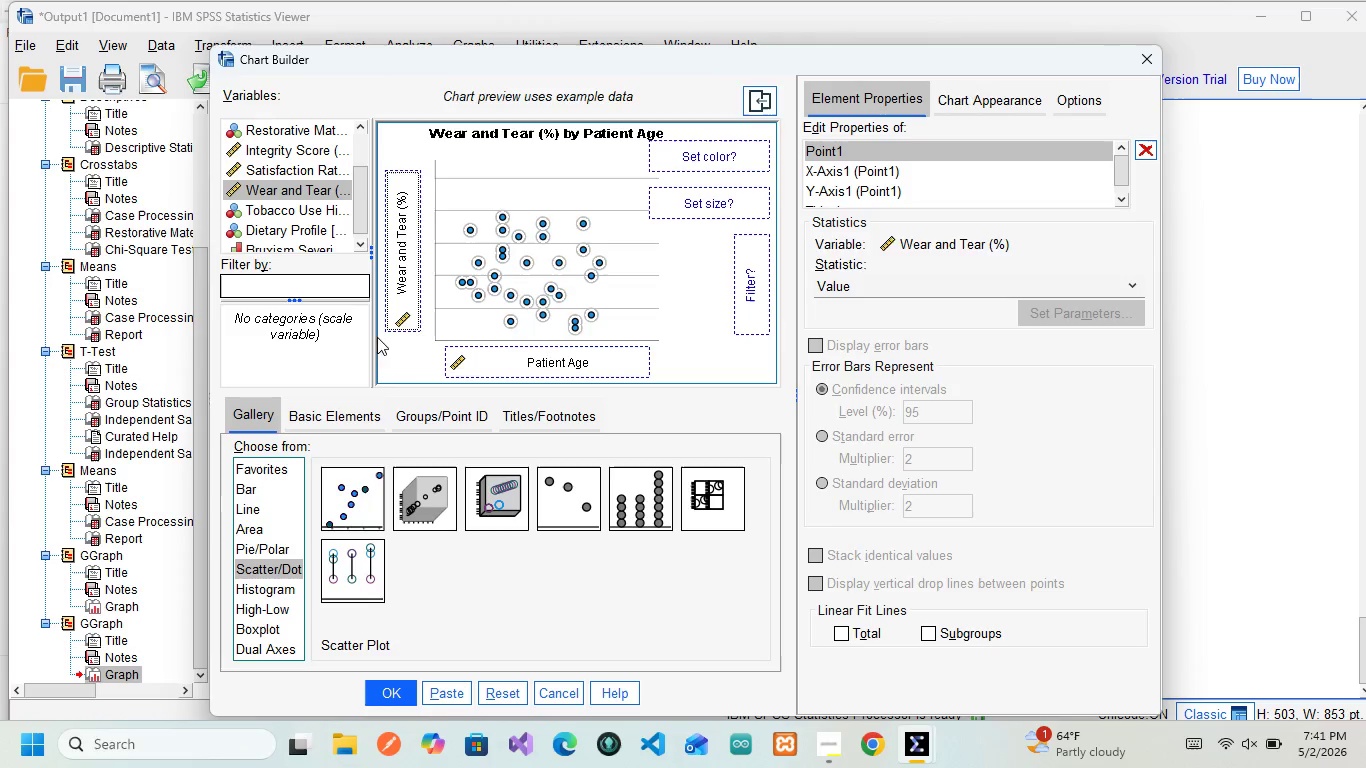 
mouse_move([390, 216])
 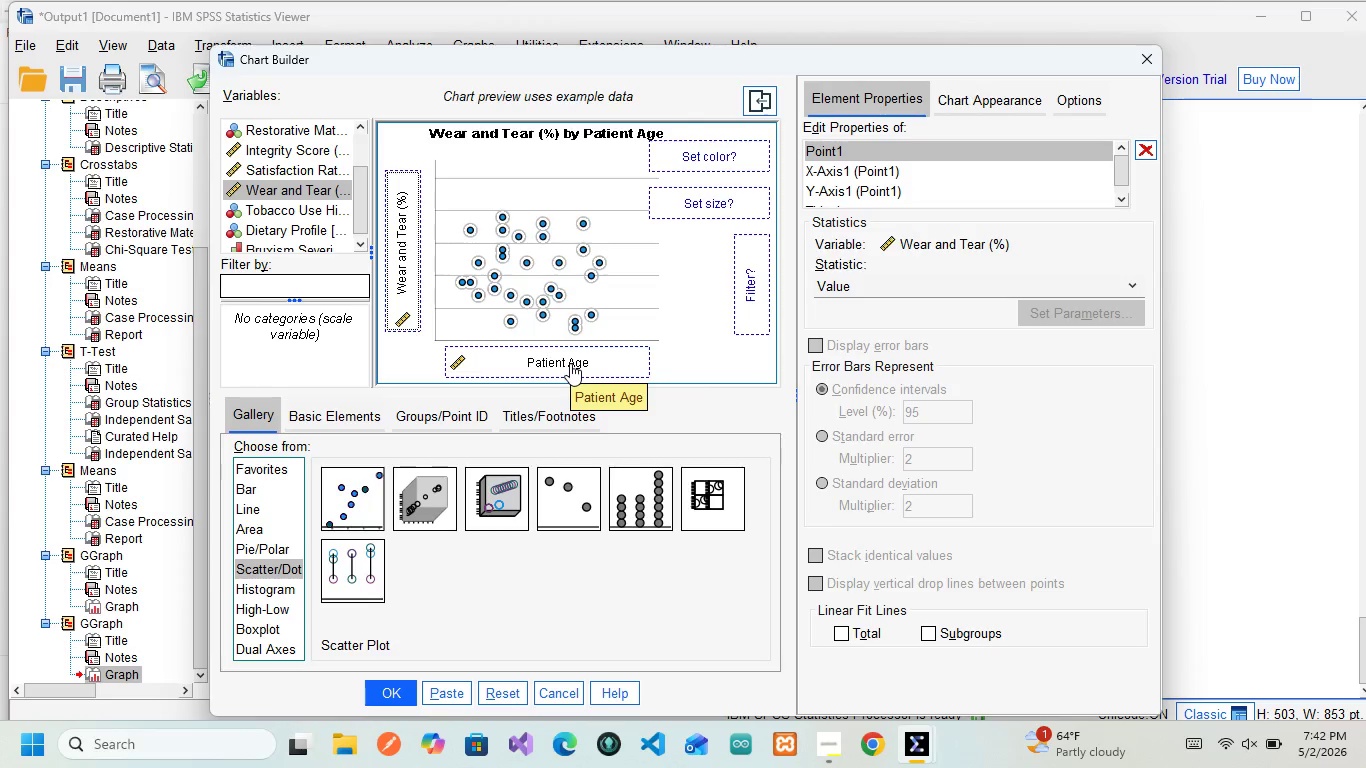 
wait(36.64)
 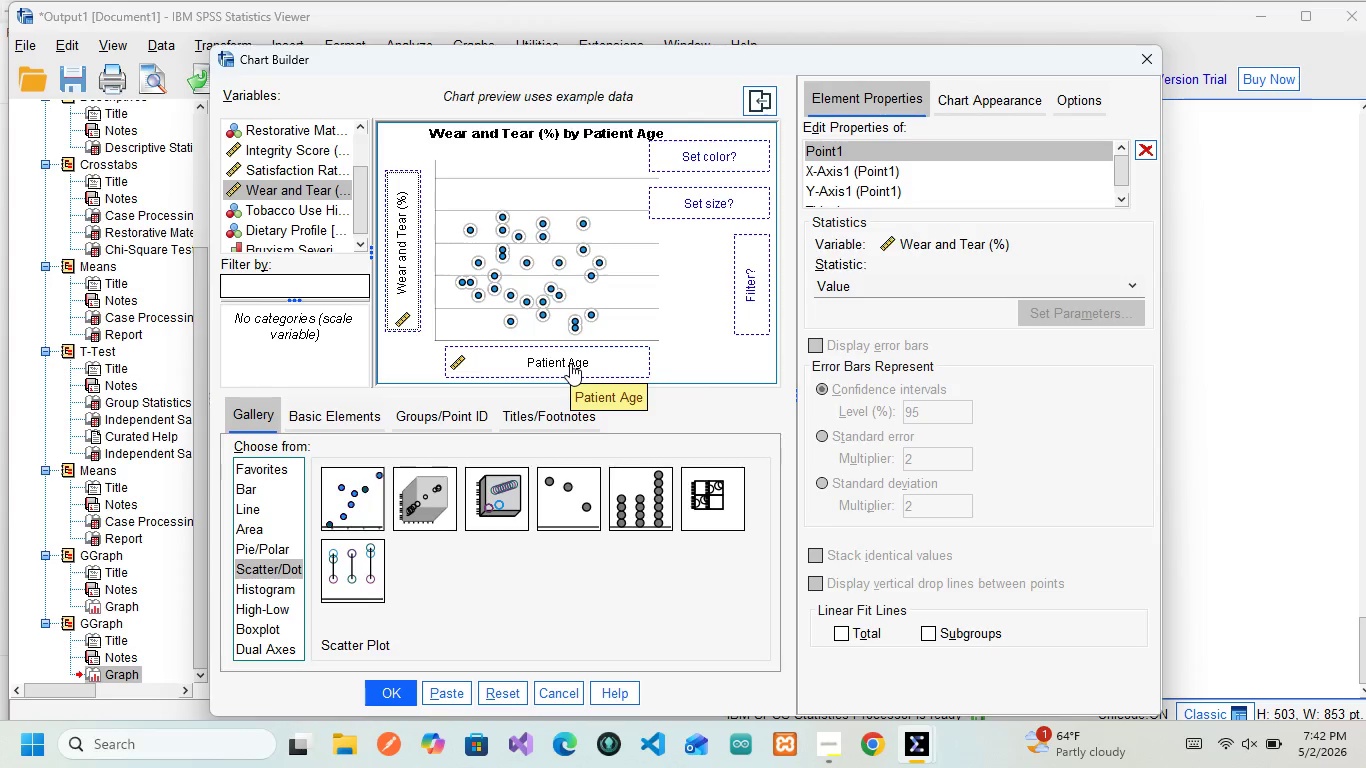 
left_click([295, 127])
 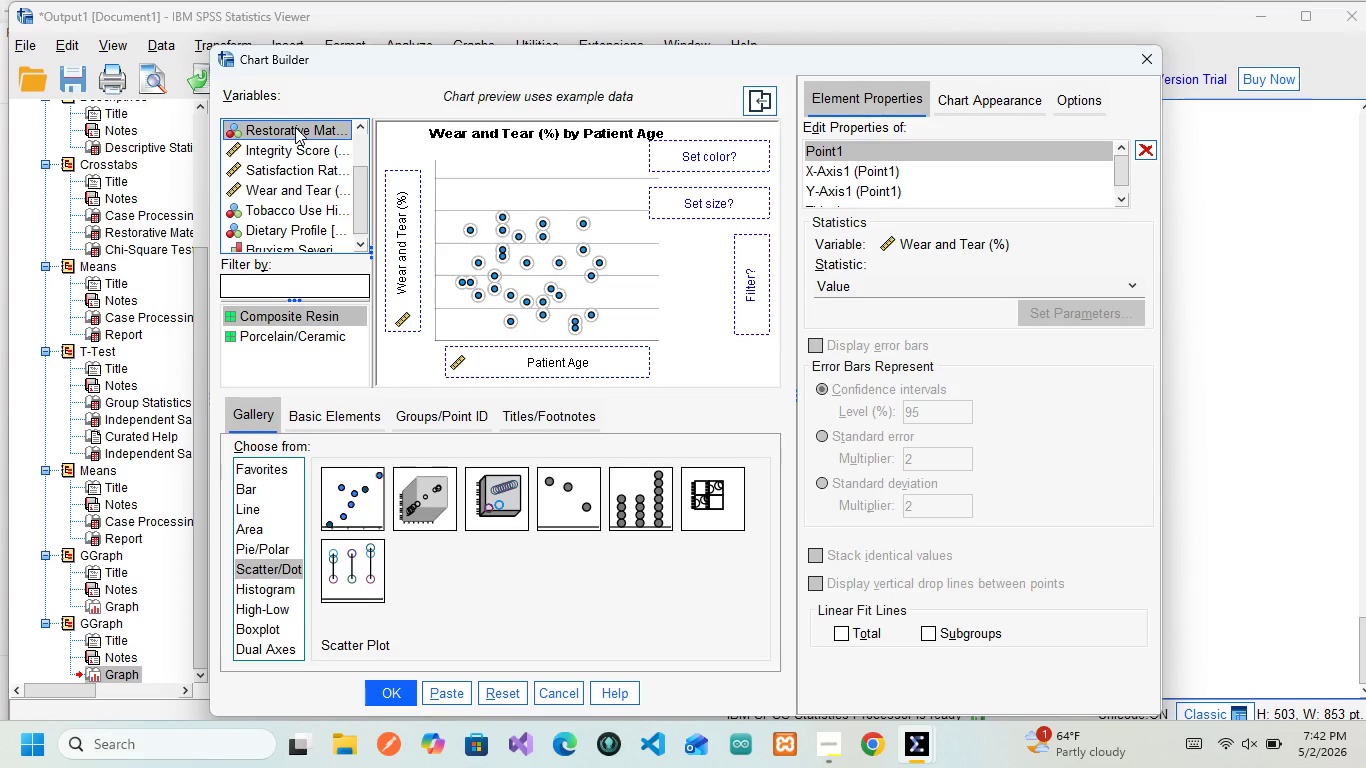 
left_click_drag(start_coordinate=[295, 127], to_coordinate=[693, 147])
 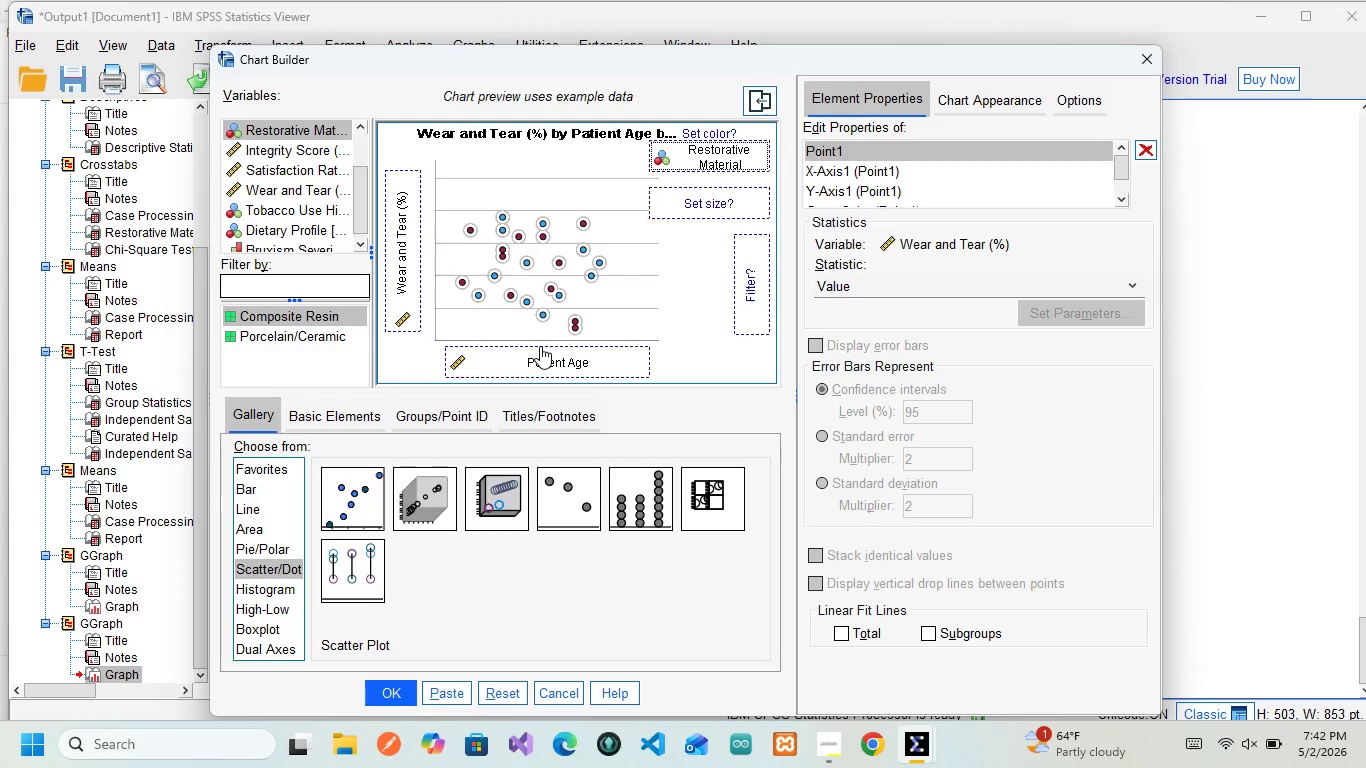 
wait(12.7)
 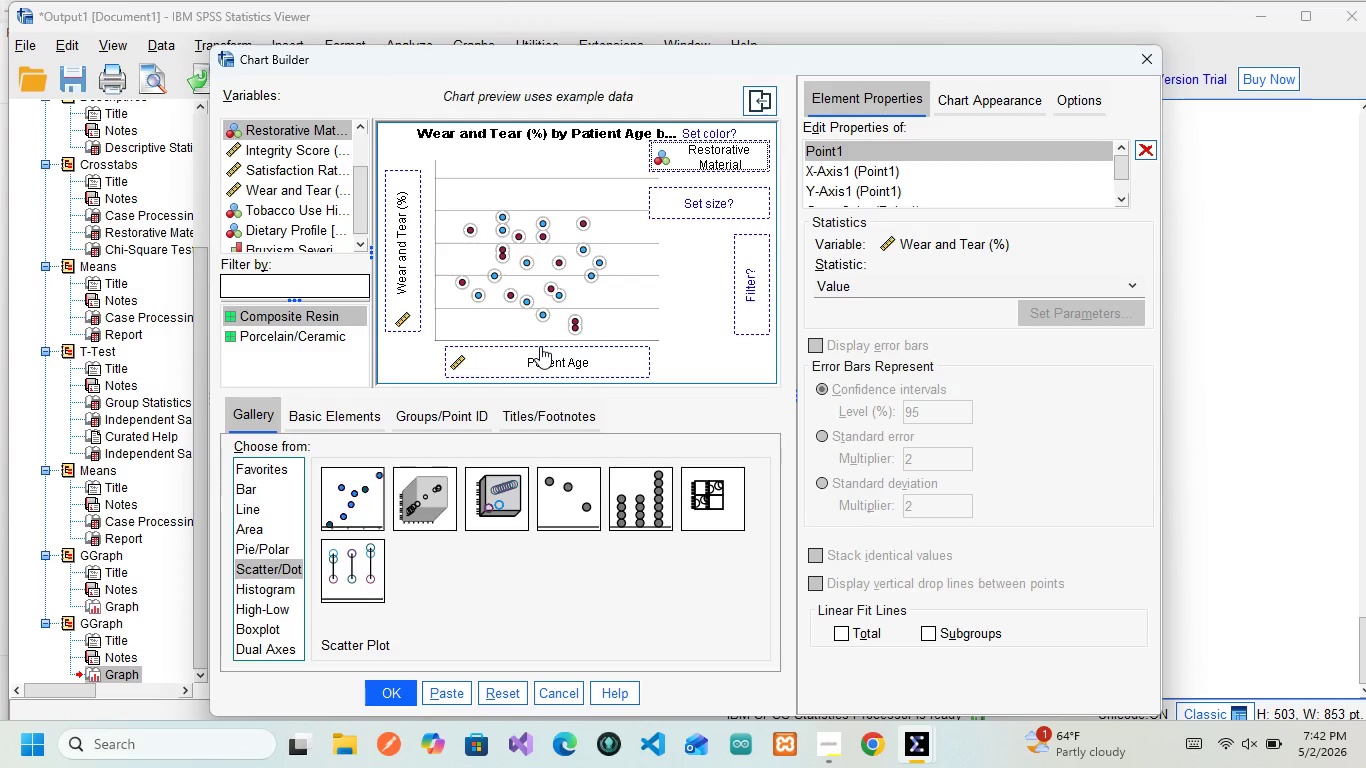 
left_click([443, 698])
 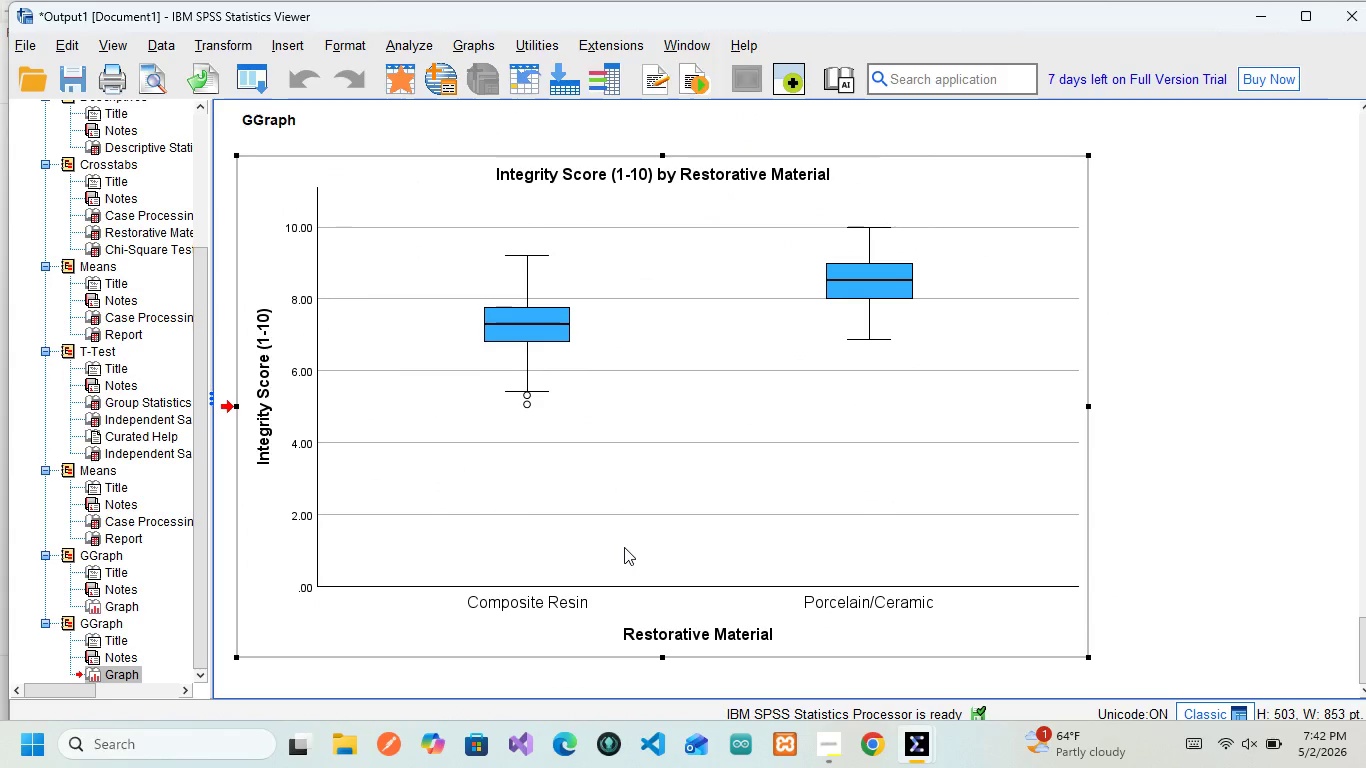 
scroll: coordinate [624, 547], scroll_direction: down, amount: 7.0
 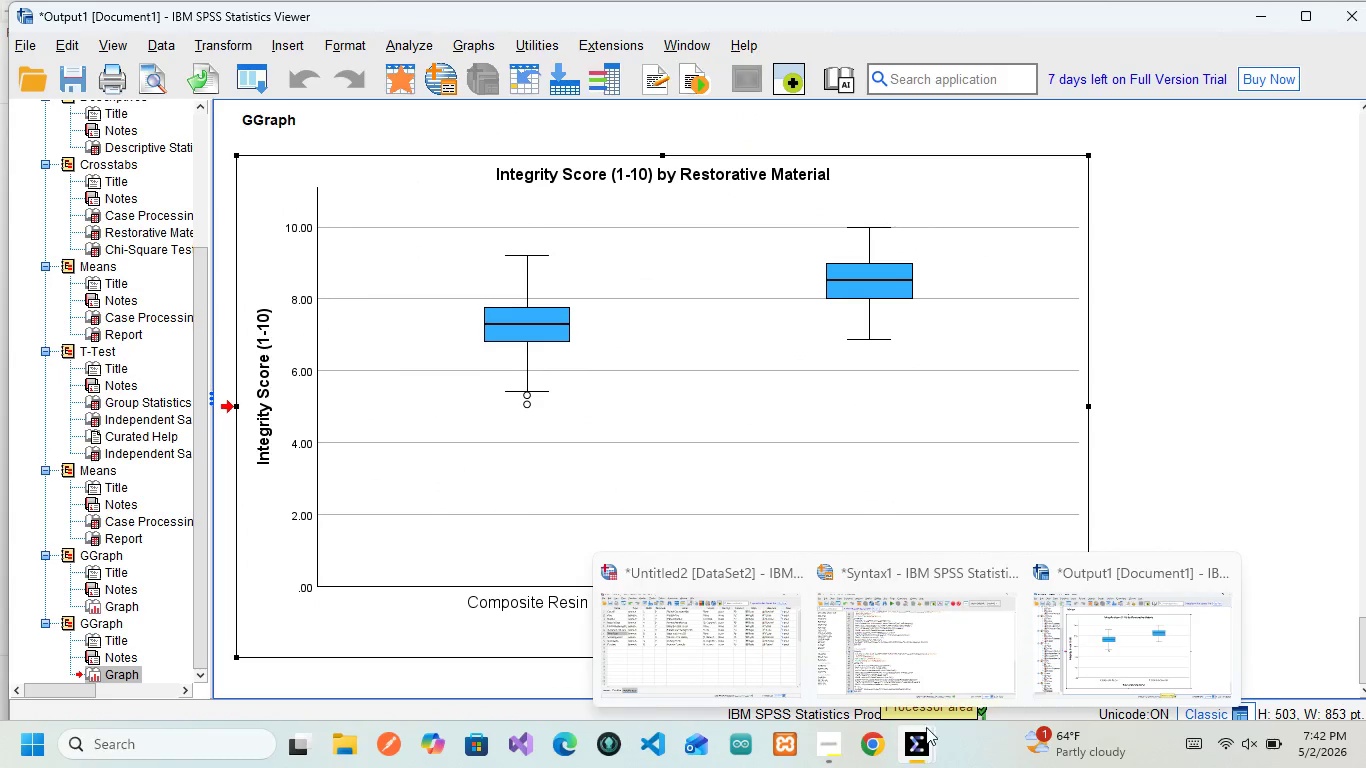 
left_click([918, 646])
 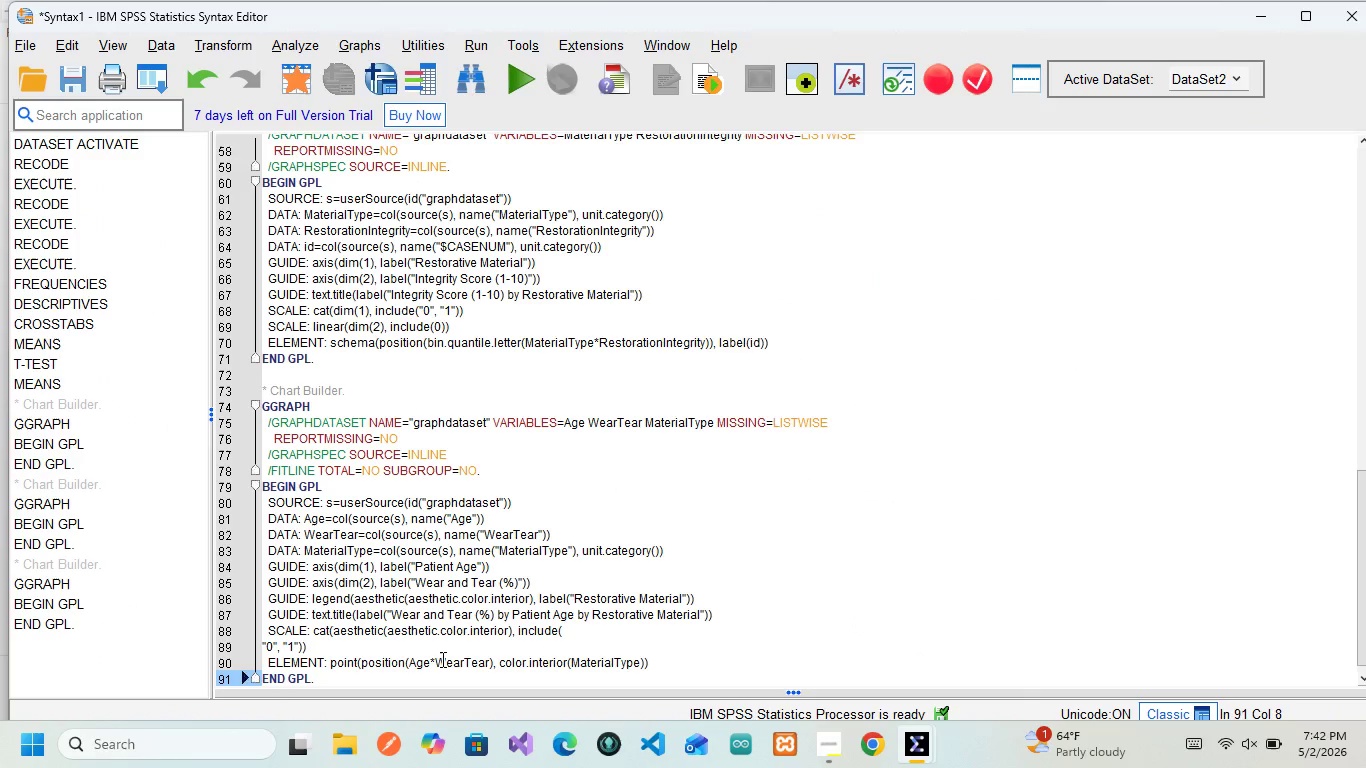 
scroll: coordinate [441, 659], scroll_direction: down, amount: 4.0
 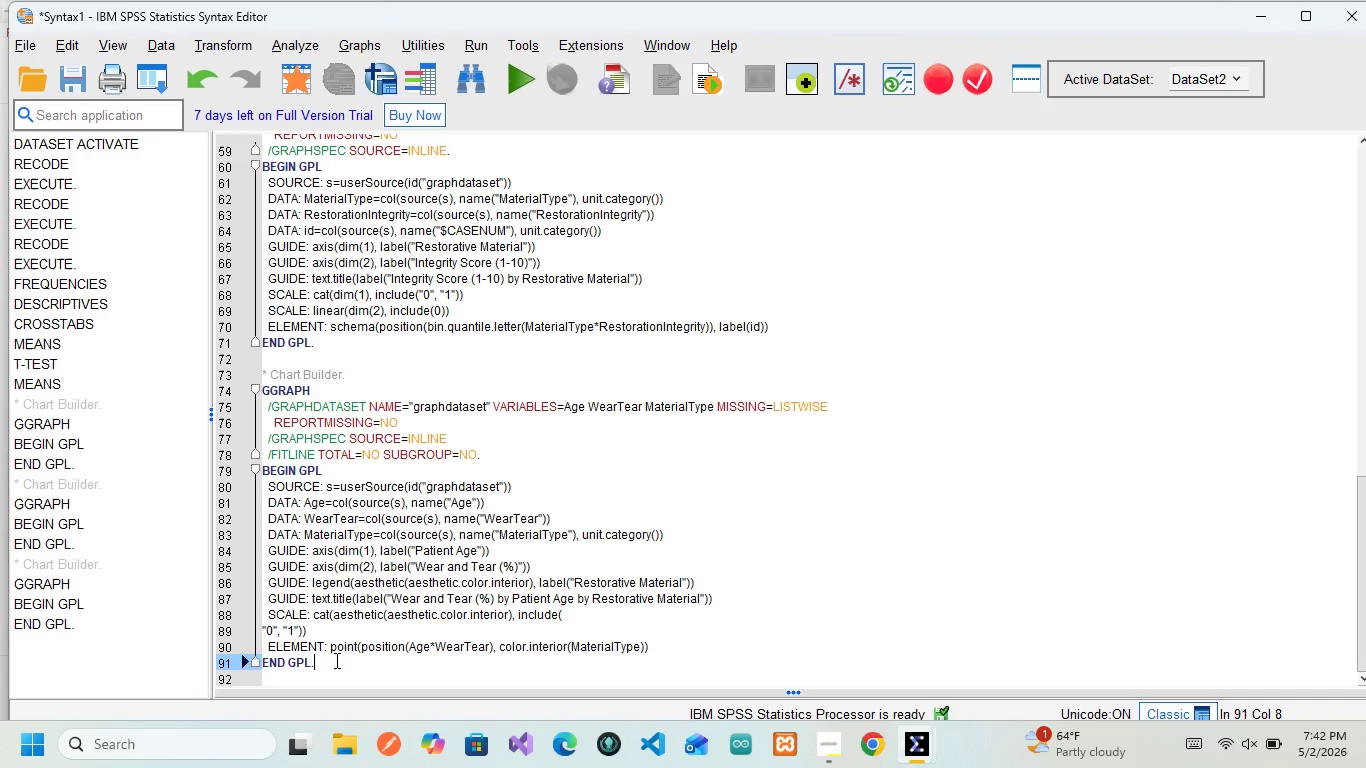 
left_click_drag(start_coordinate=[335, 660], to_coordinate=[261, 373])
 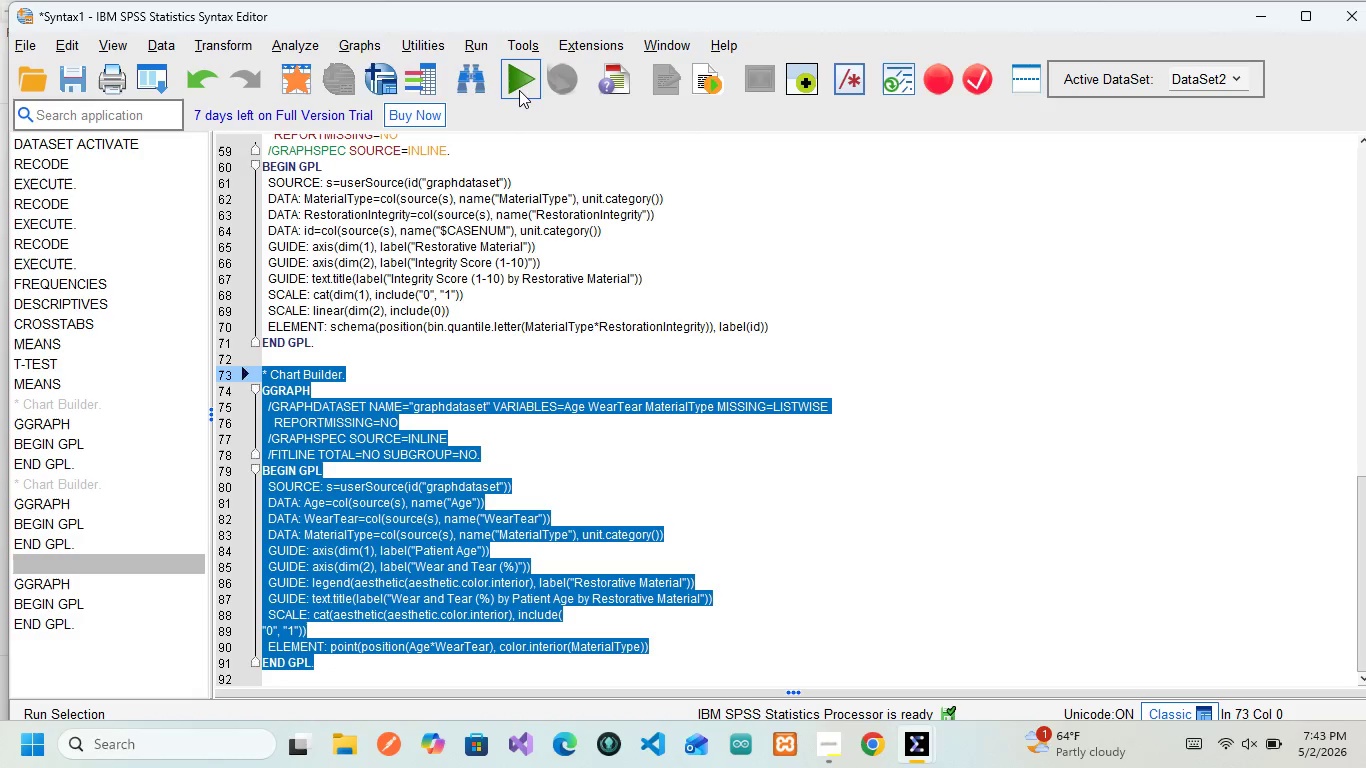 
left_click([518, 87])
 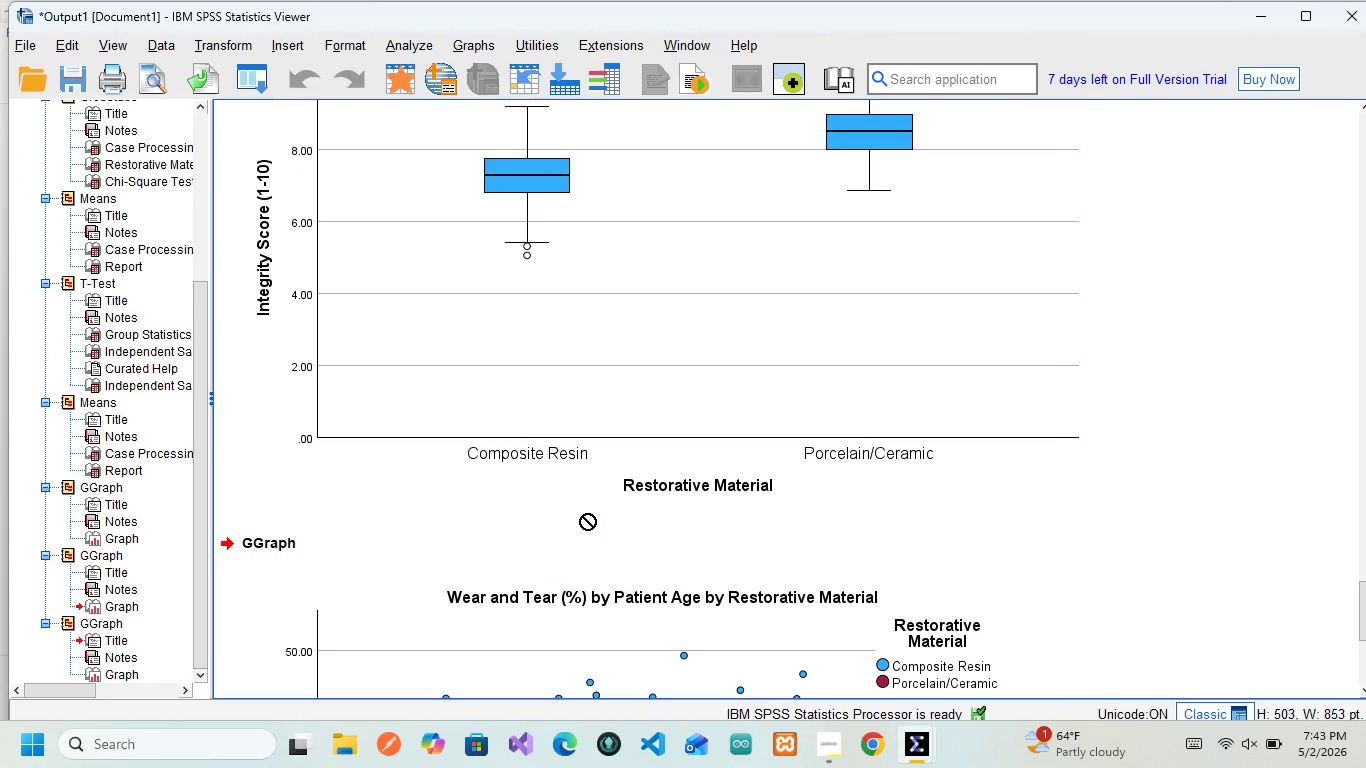 
scroll: coordinate [584, 514], scroll_direction: down, amount: 7.0
 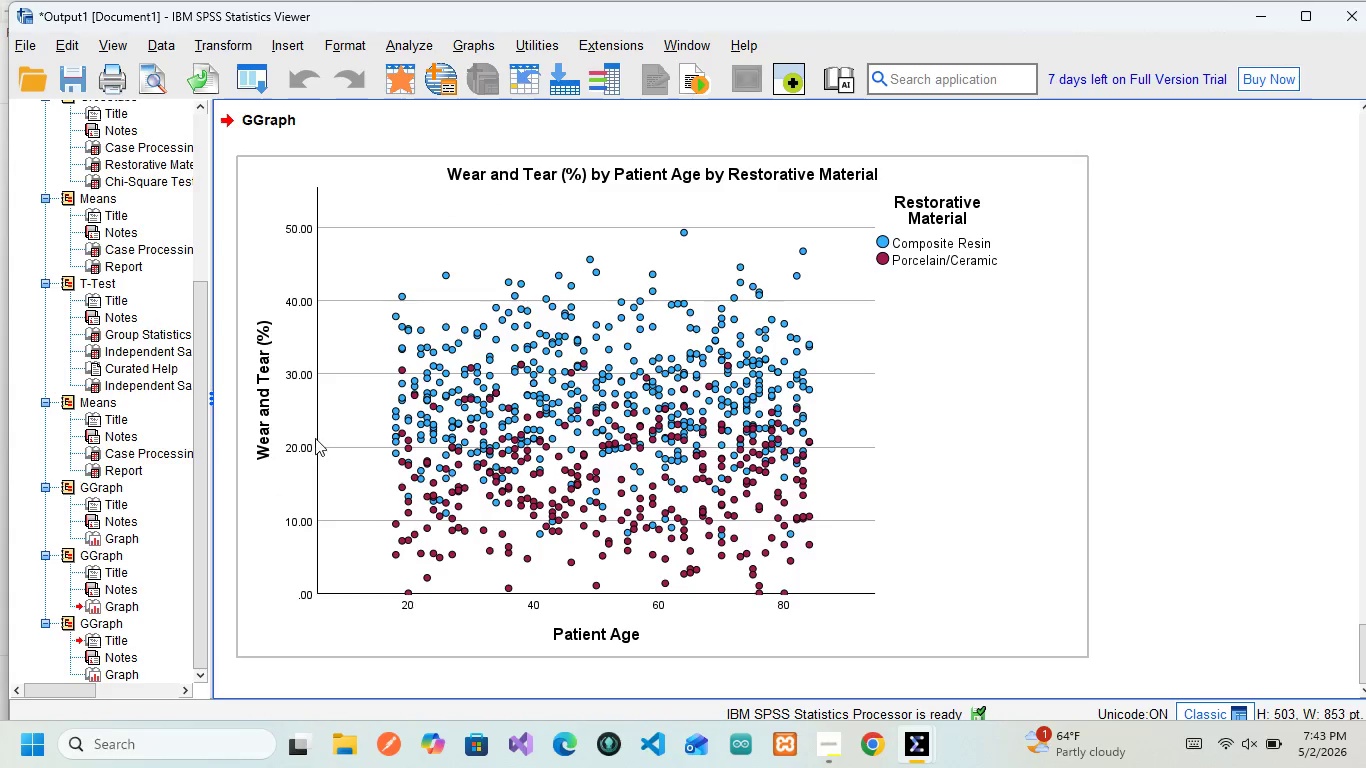 
wait(23.99)
 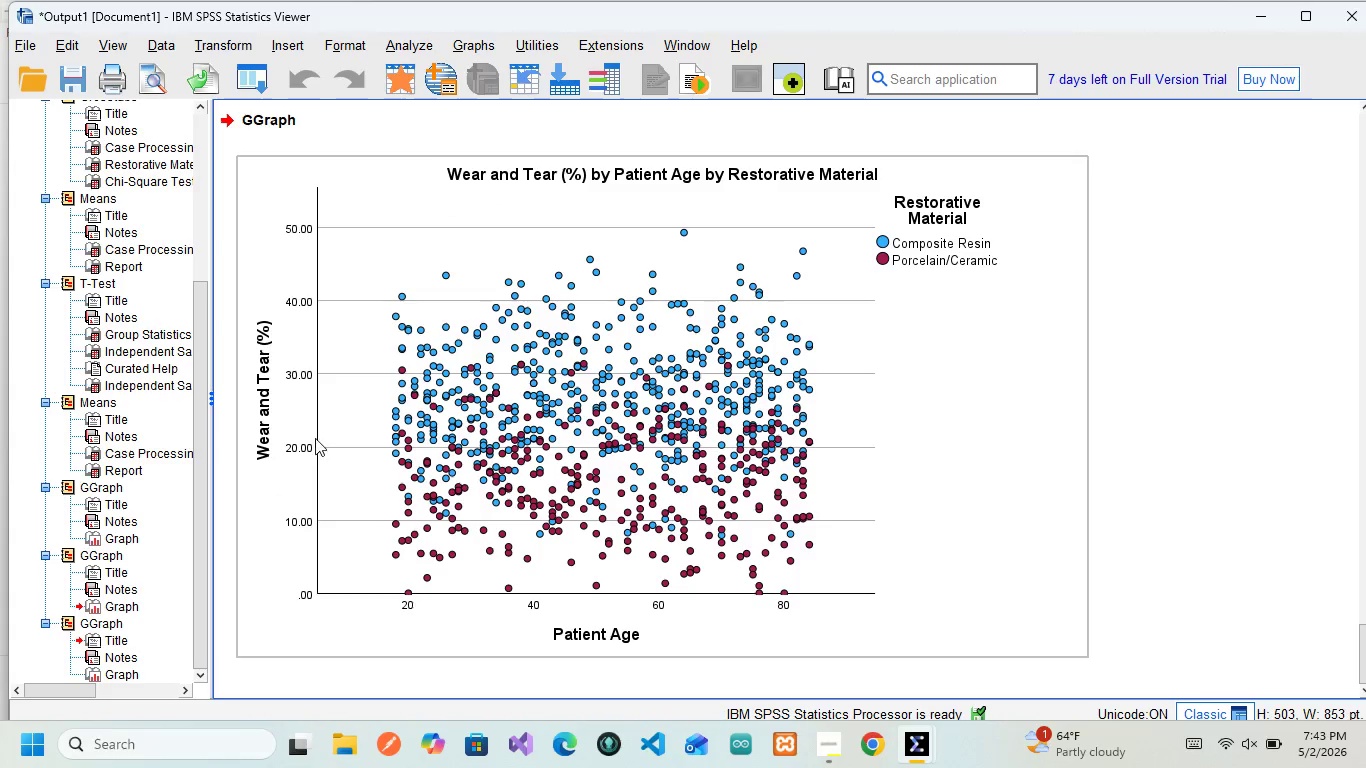 
mouse_move([308, 262])
 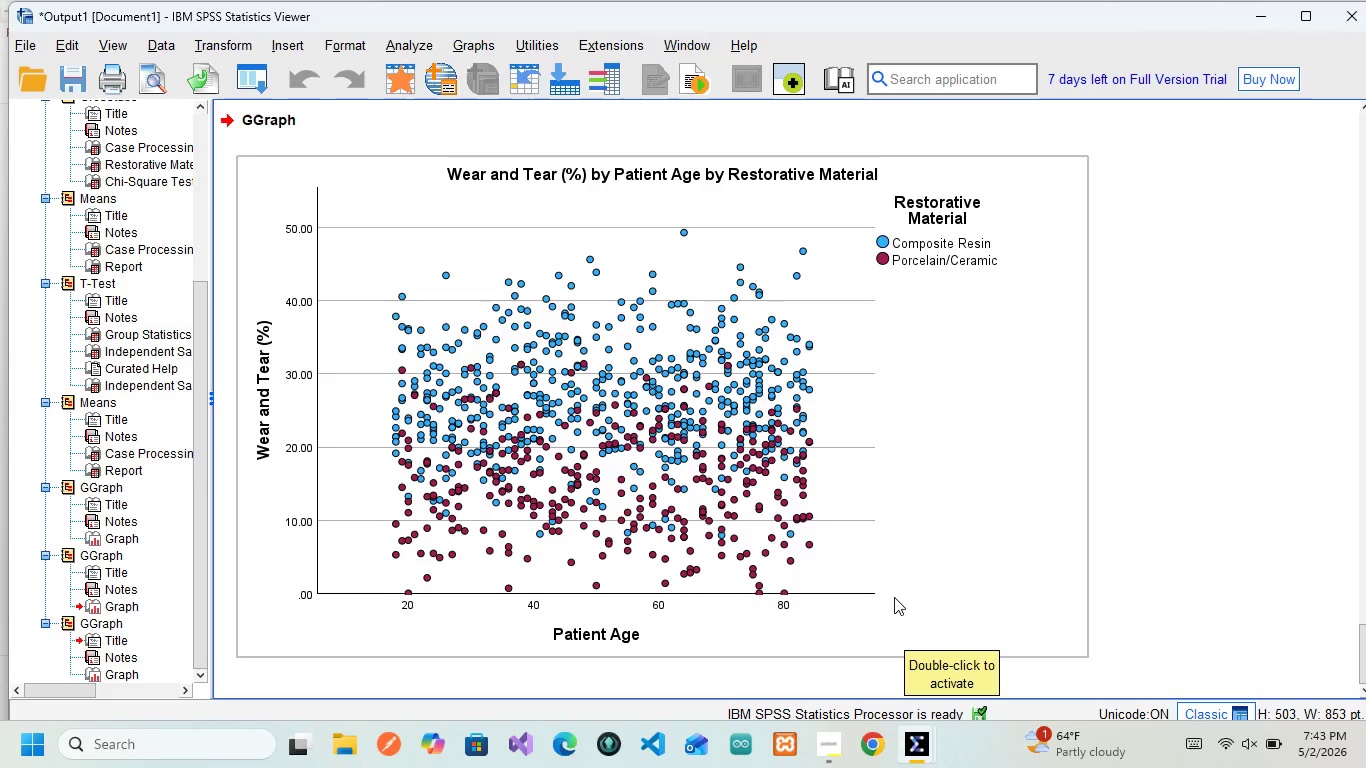 
wait(23.98)
 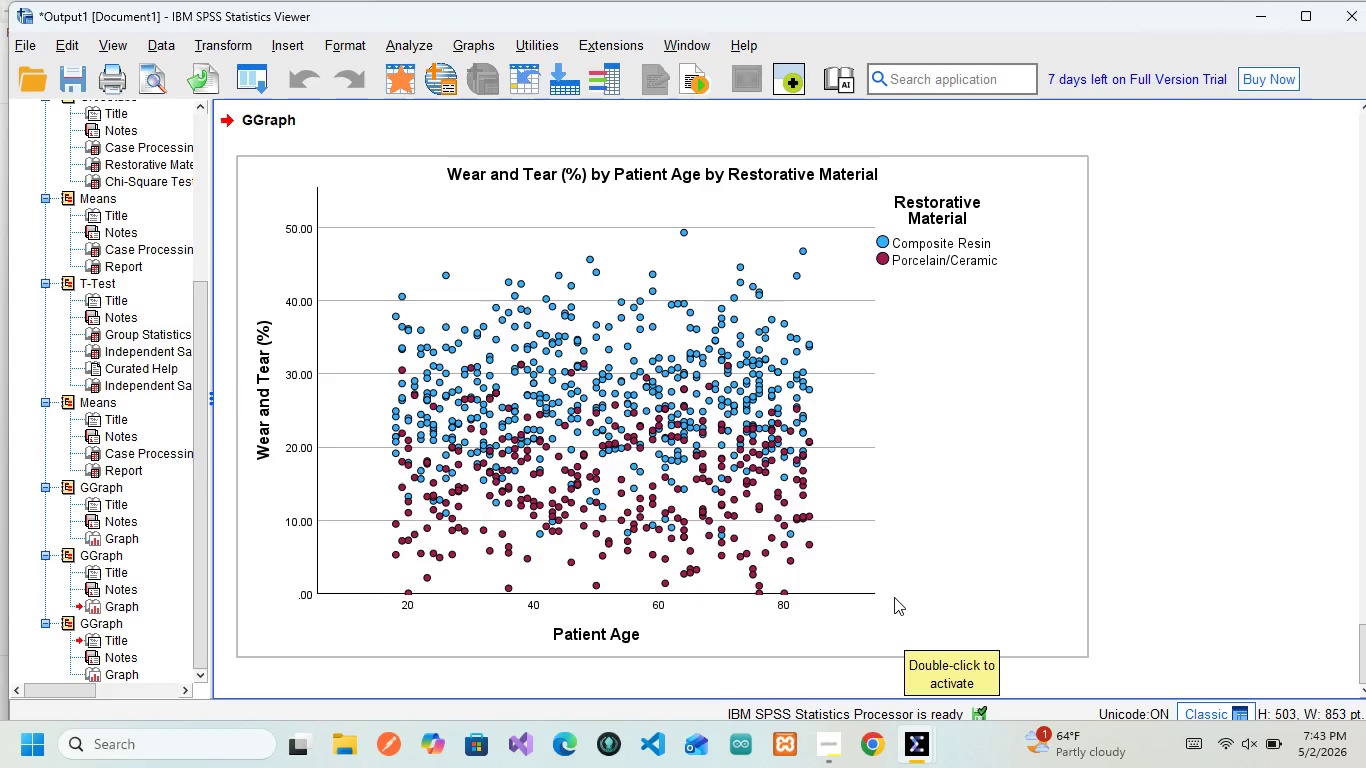 
double_click([706, 458])
 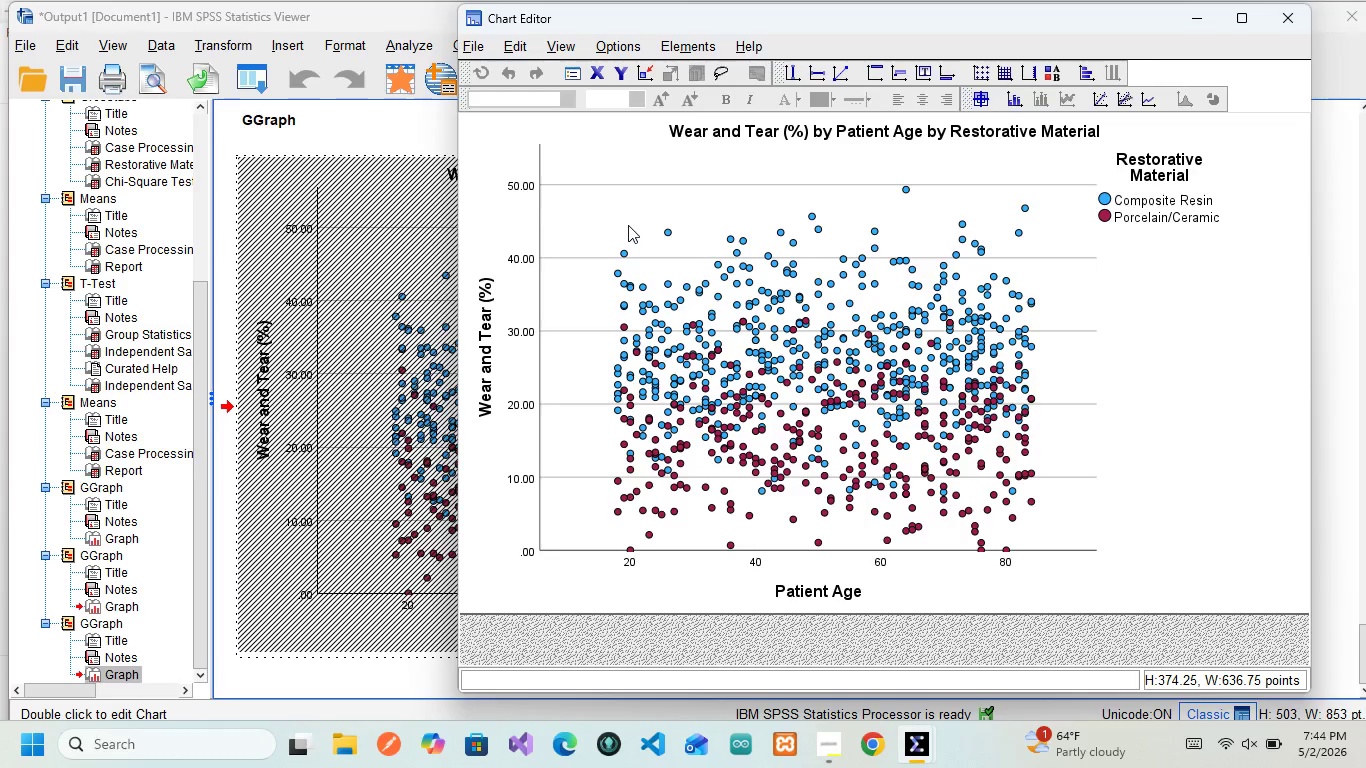 
wait(10.09)
 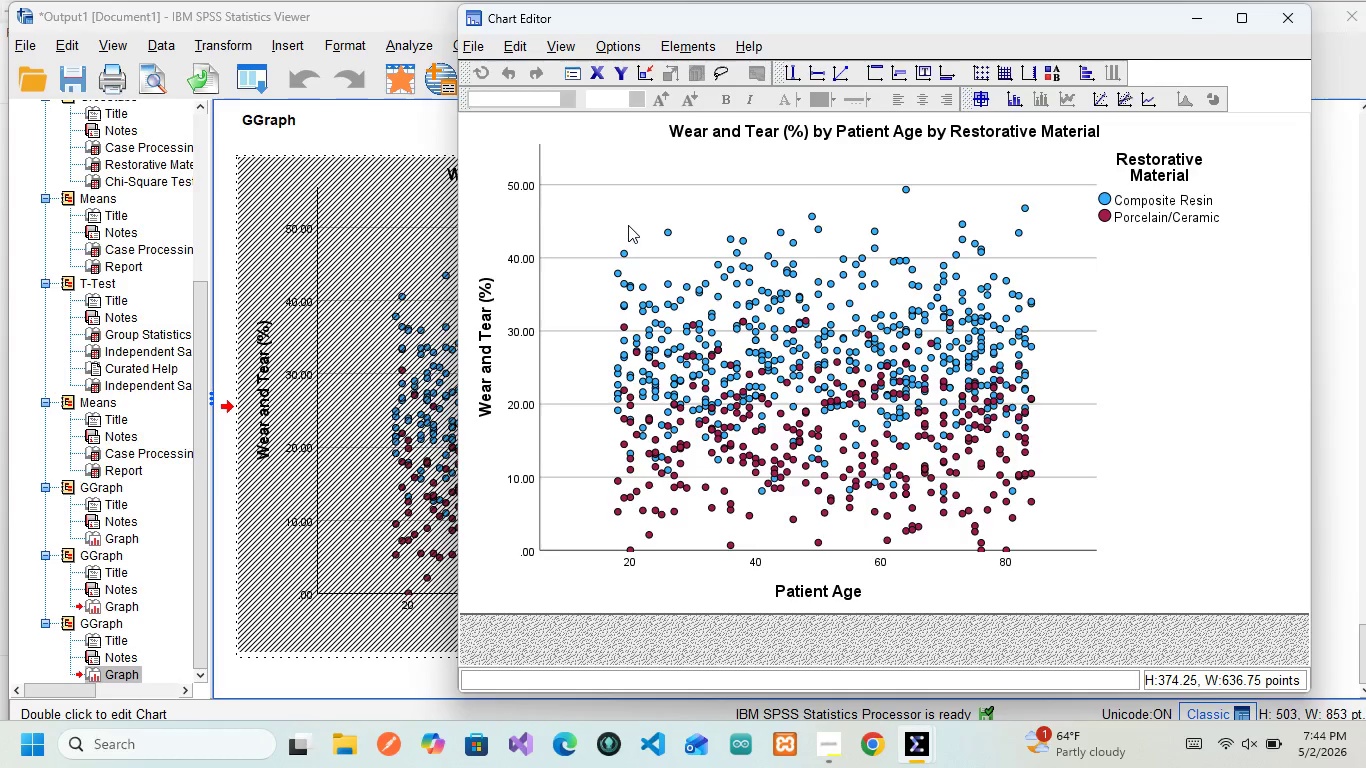 
left_click([1009, 100])
 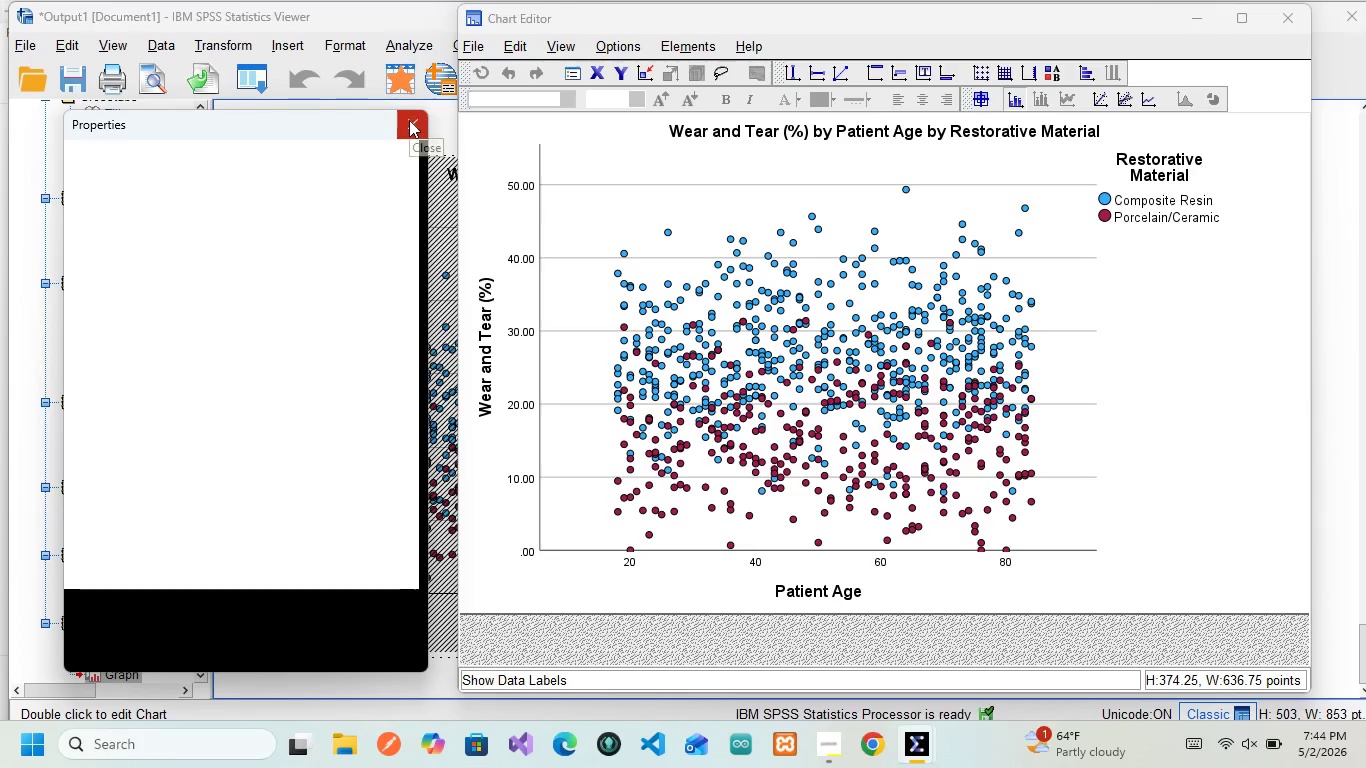 
left_click([409, 120])
 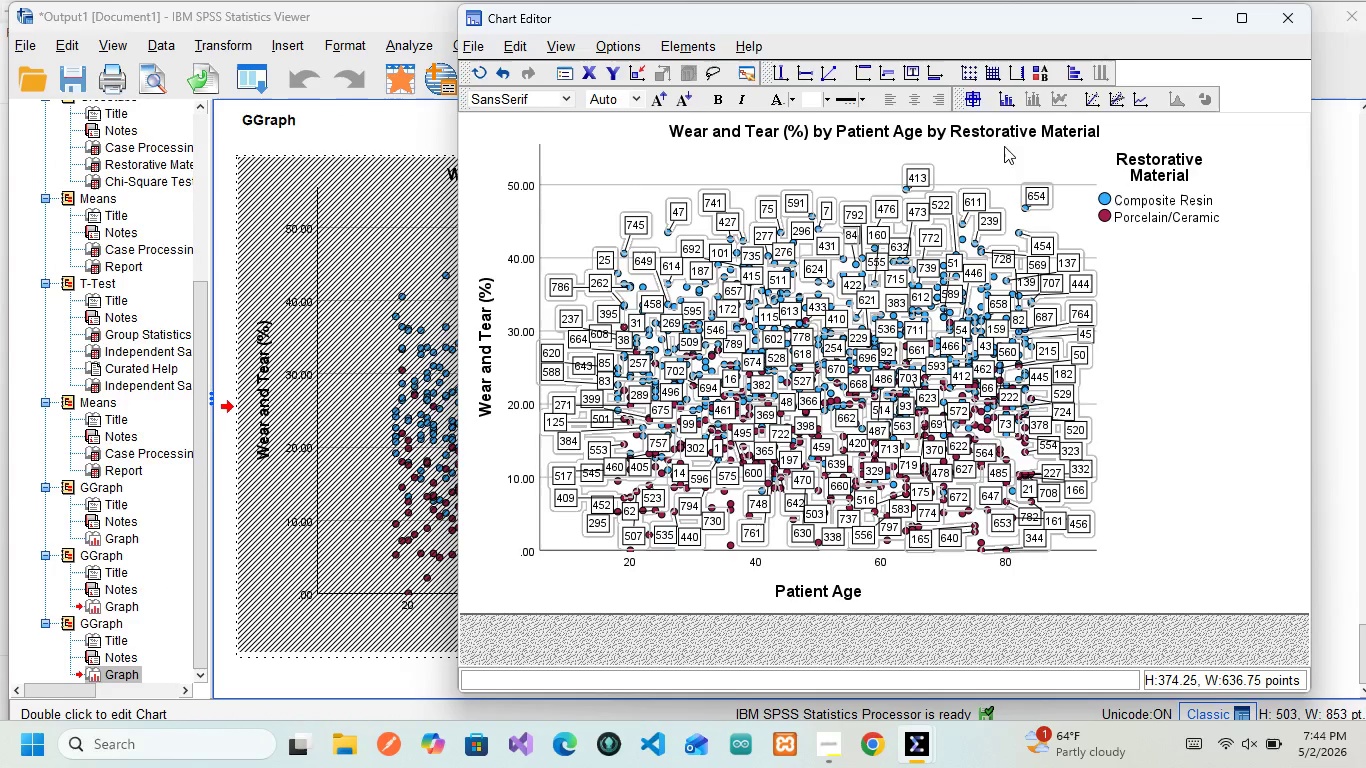 
wait(7.41)
 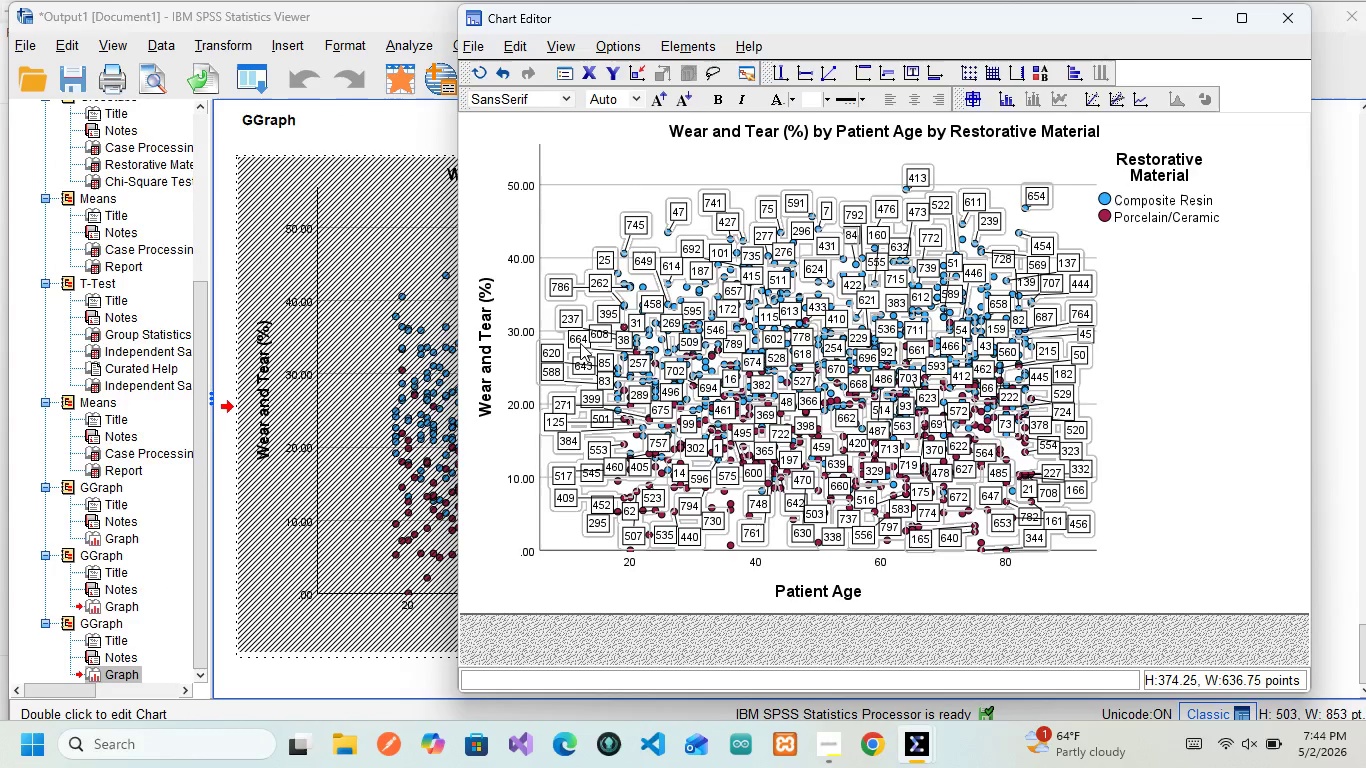 
left_click([1010, 101])
 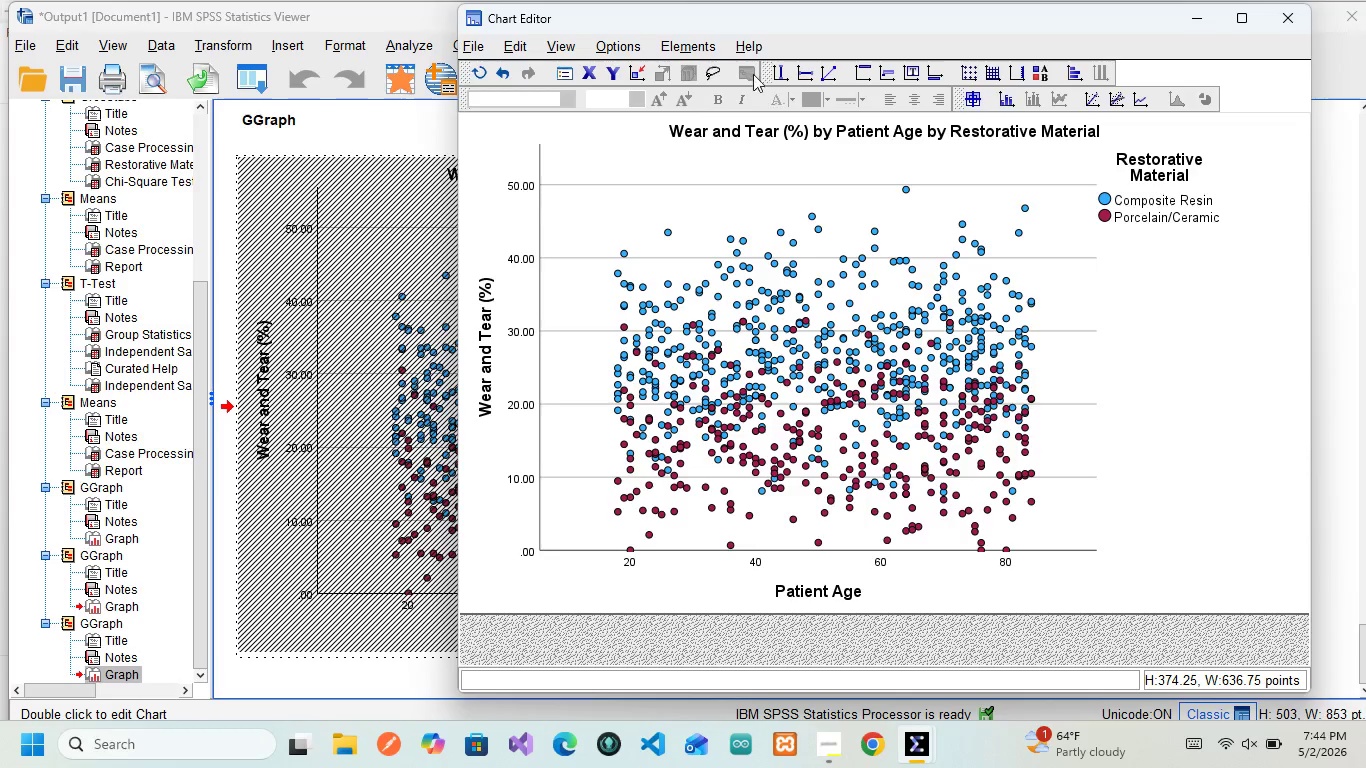 
left_click([695, 41])
 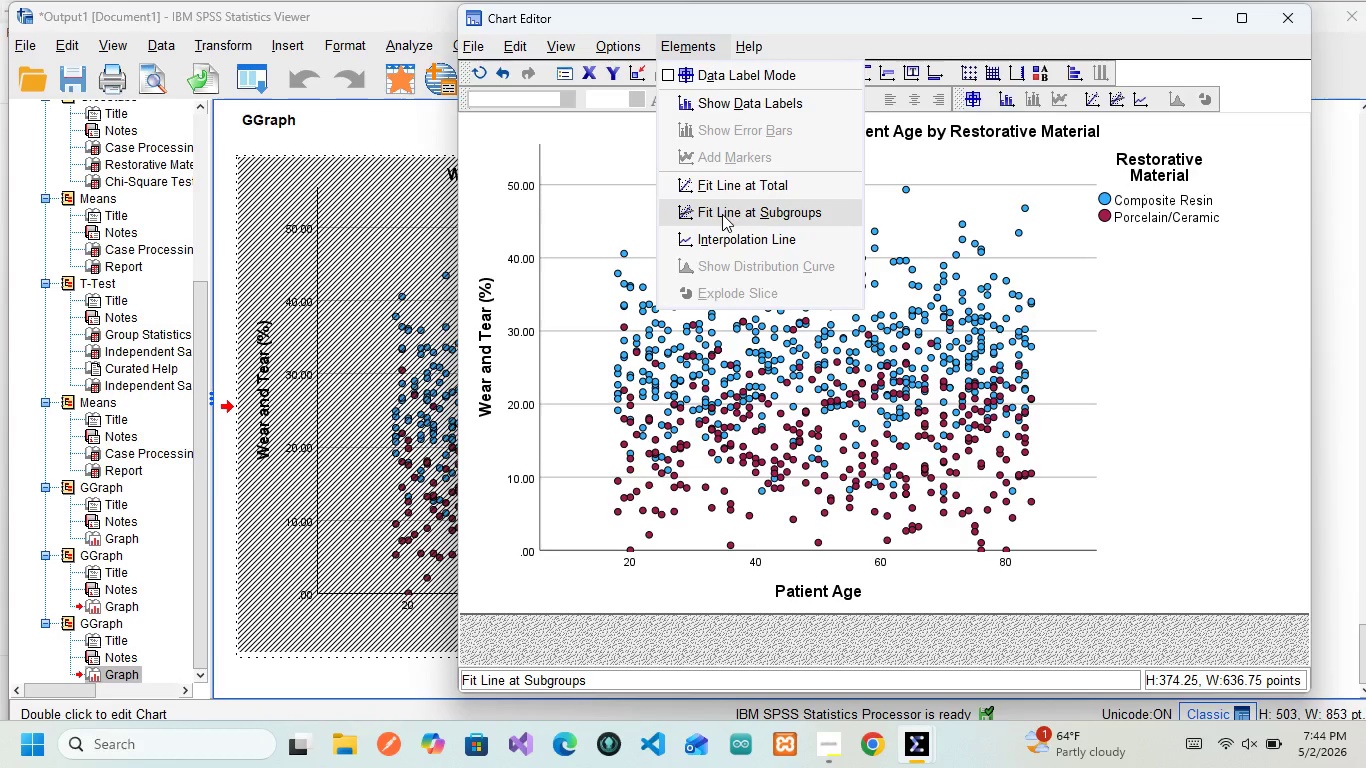 
wait(6.22)
 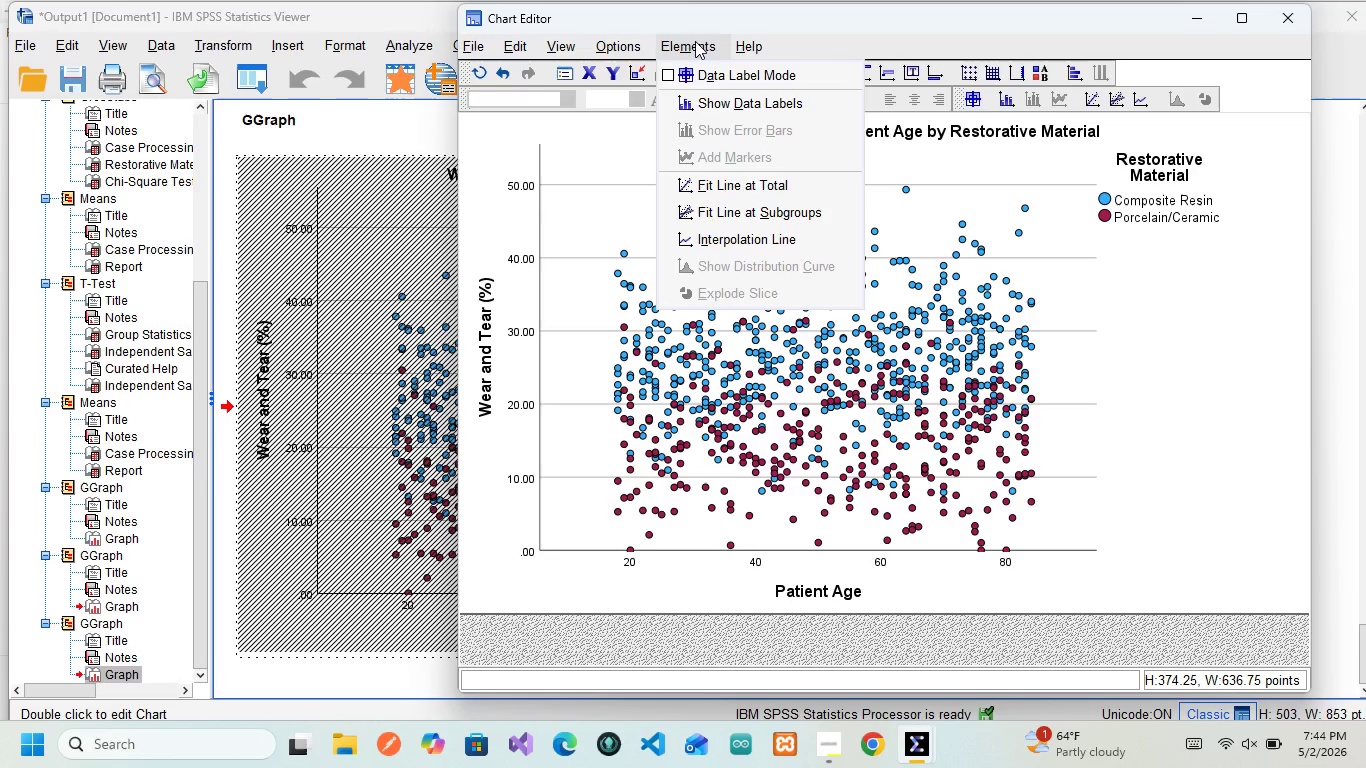 
left_click([722, 214])
 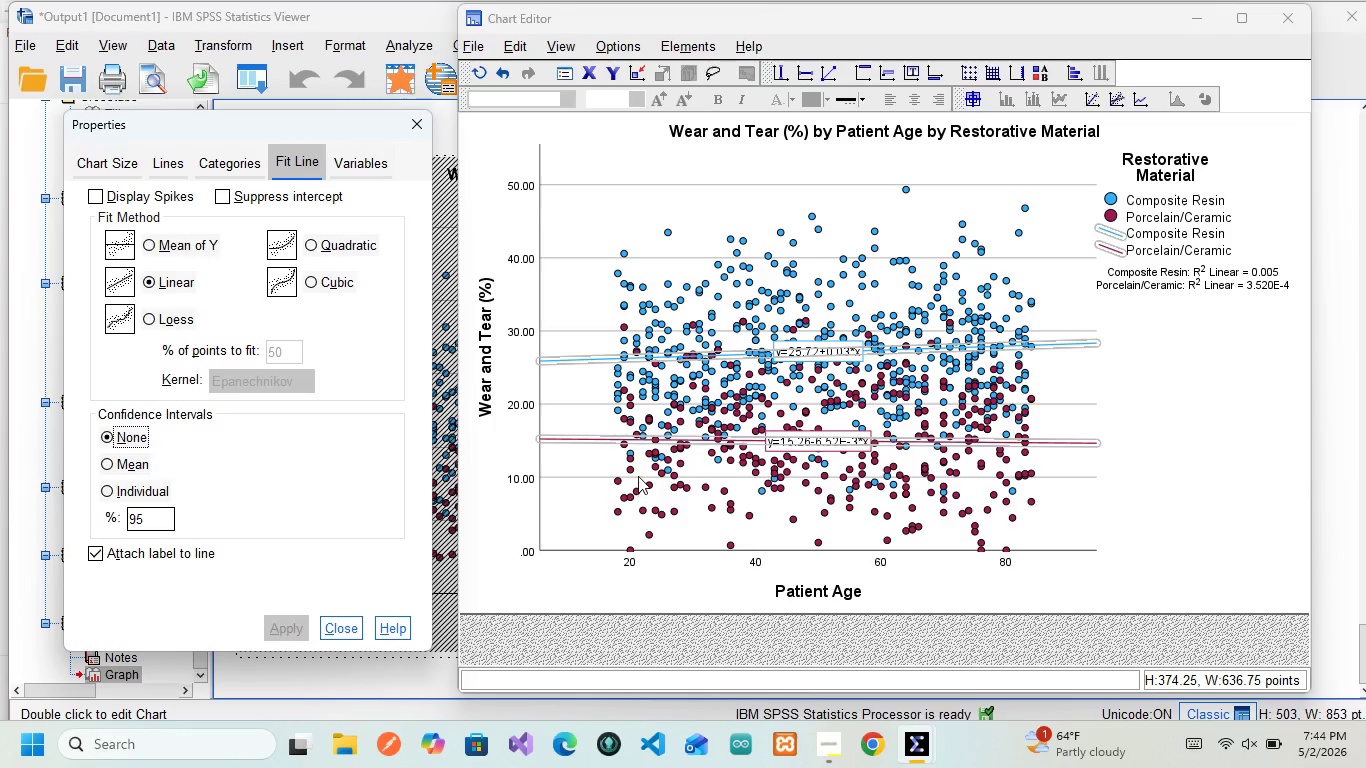 
wait(10.25)
 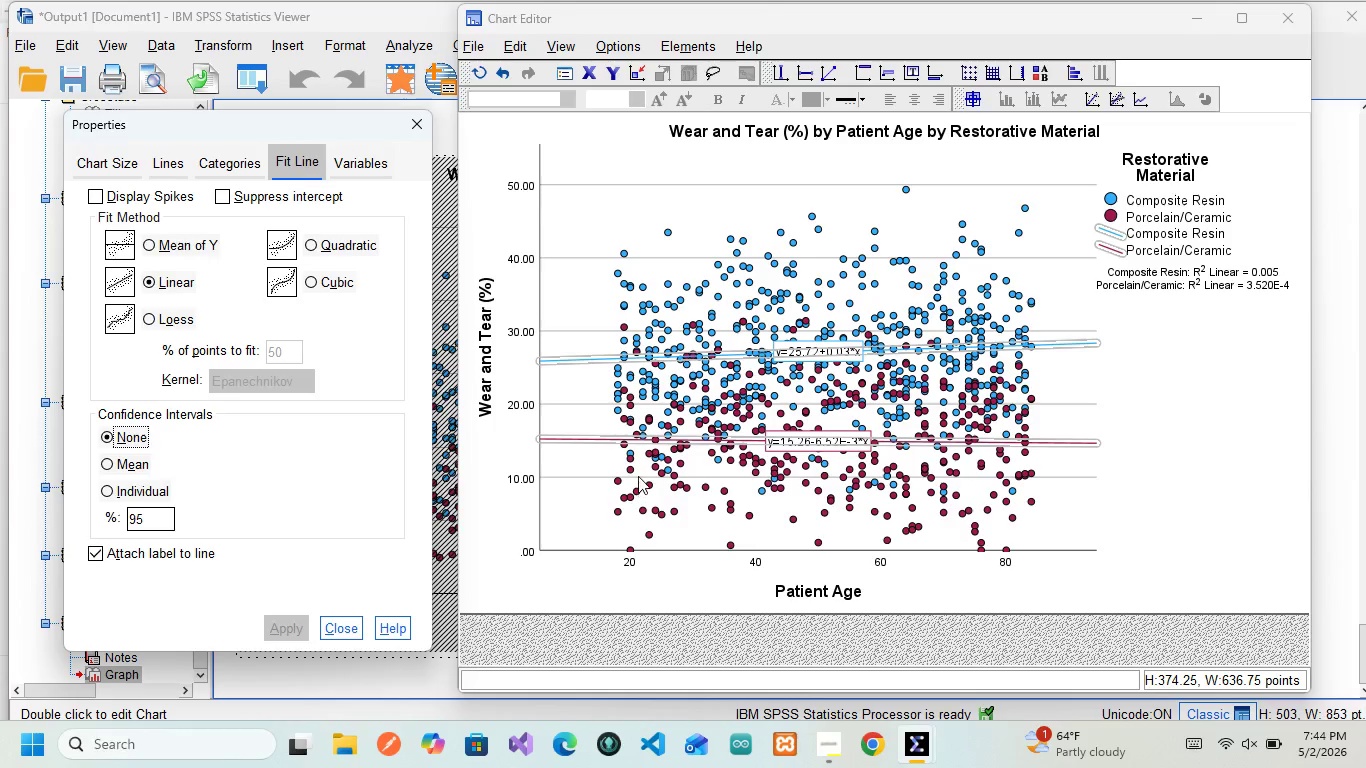 
left_click([154, 282])
 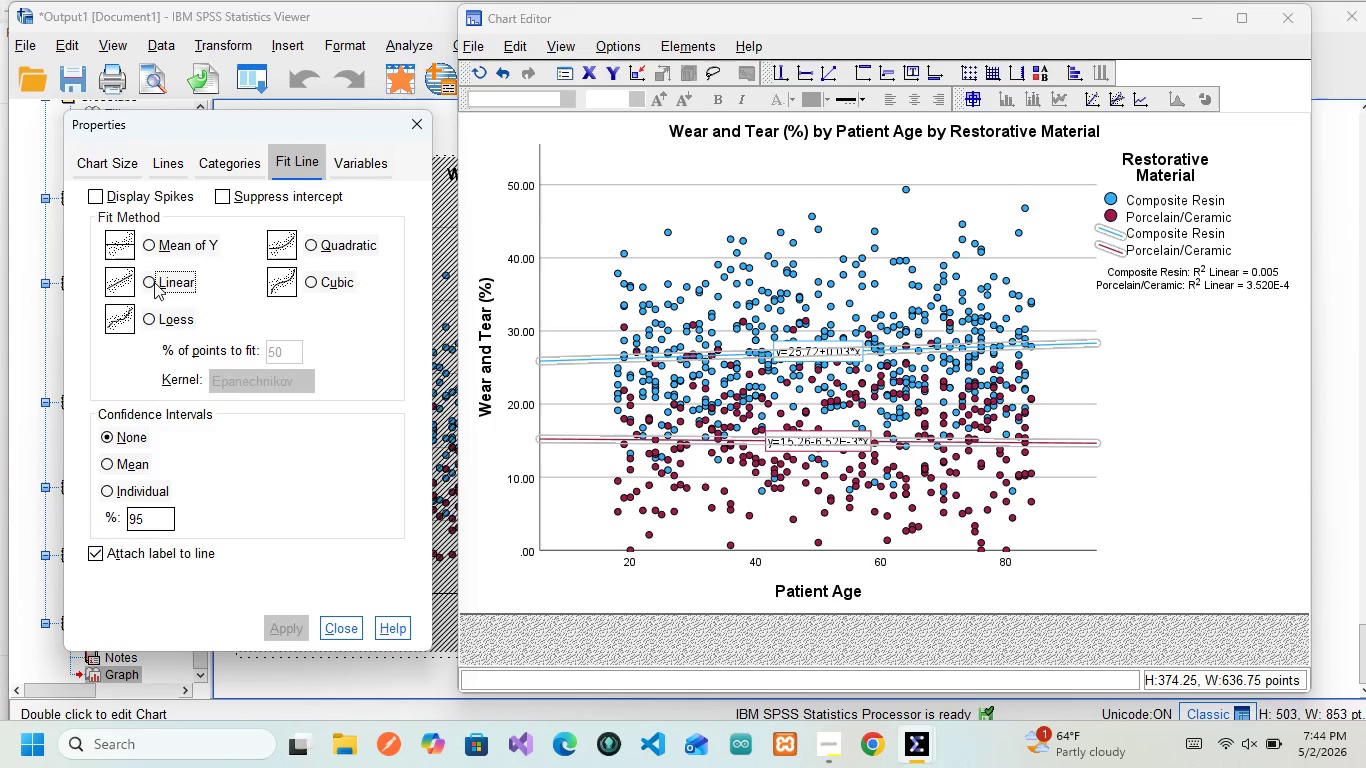 
left_click([154, 282])
 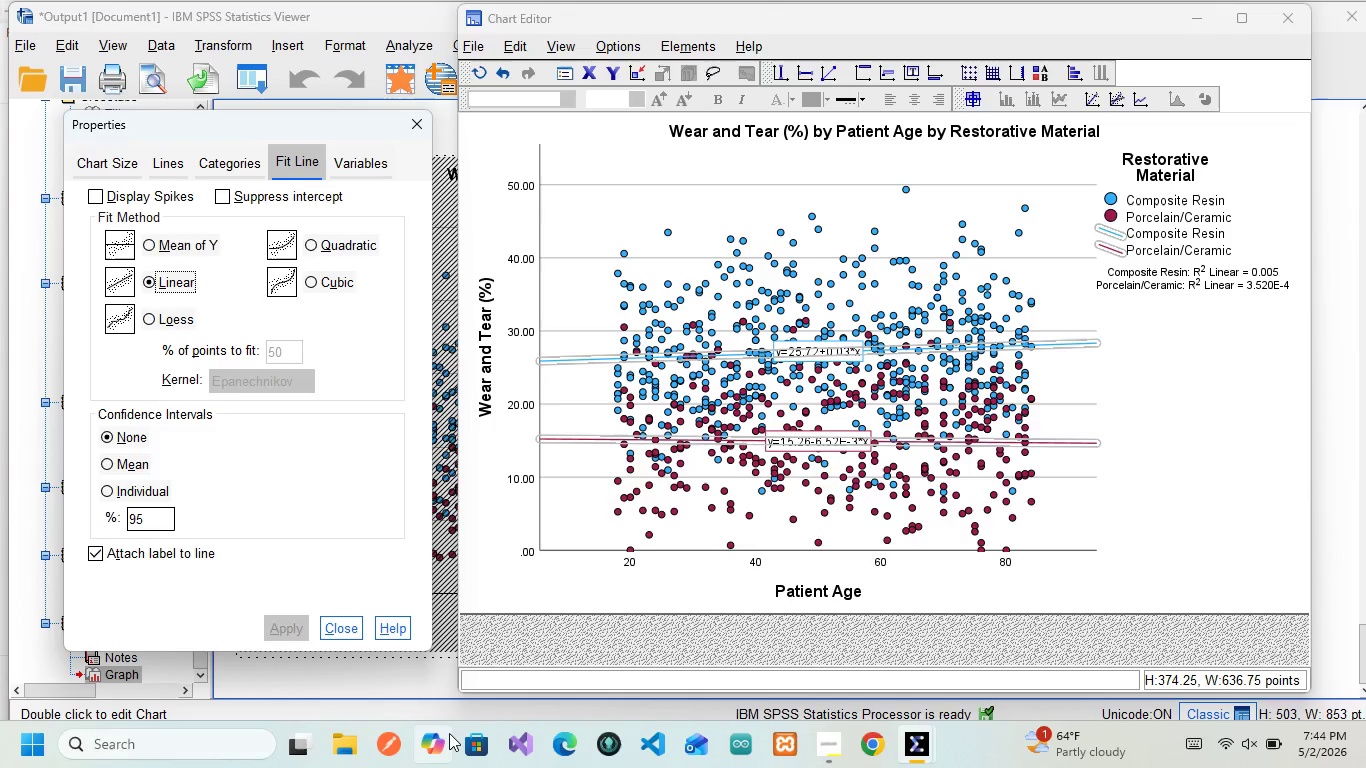 
wait(6.23)
 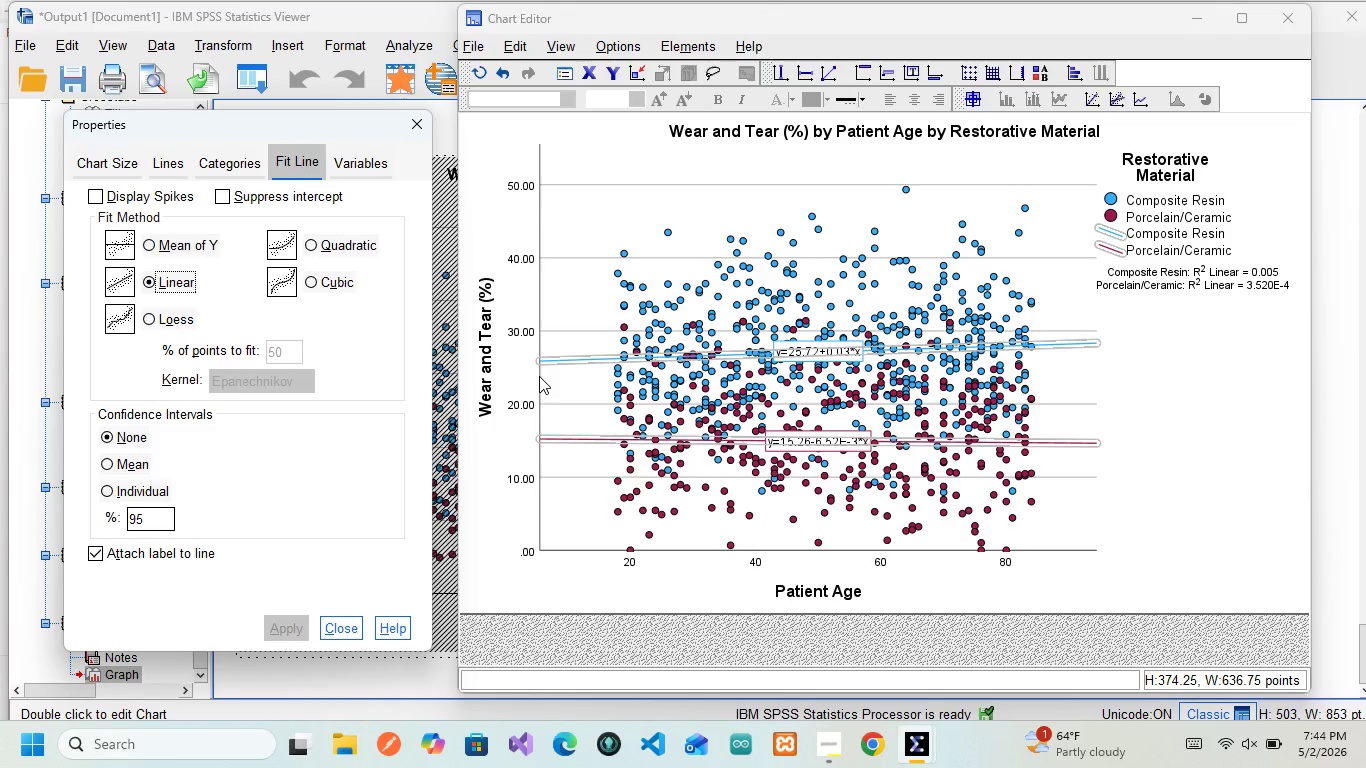 
left_click([346, 629])
 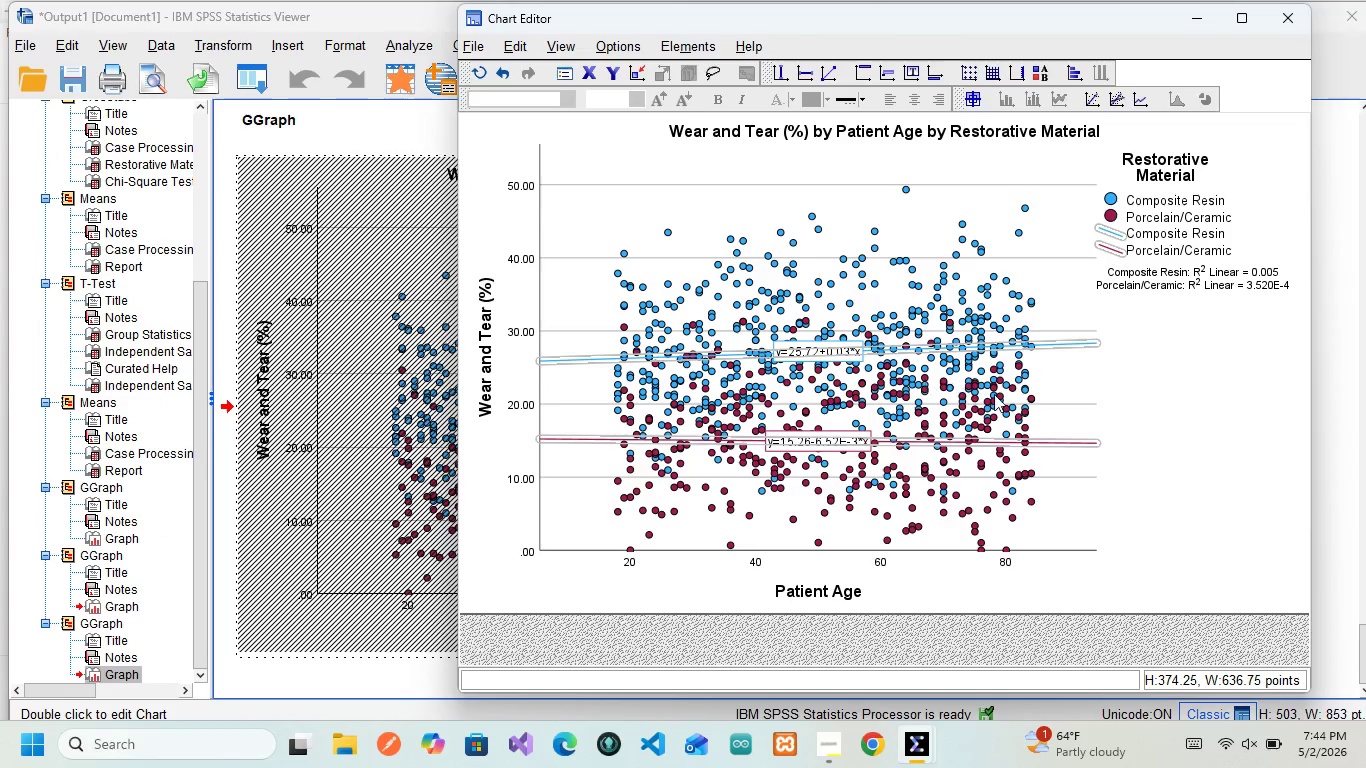 
left_click([994, 394])
 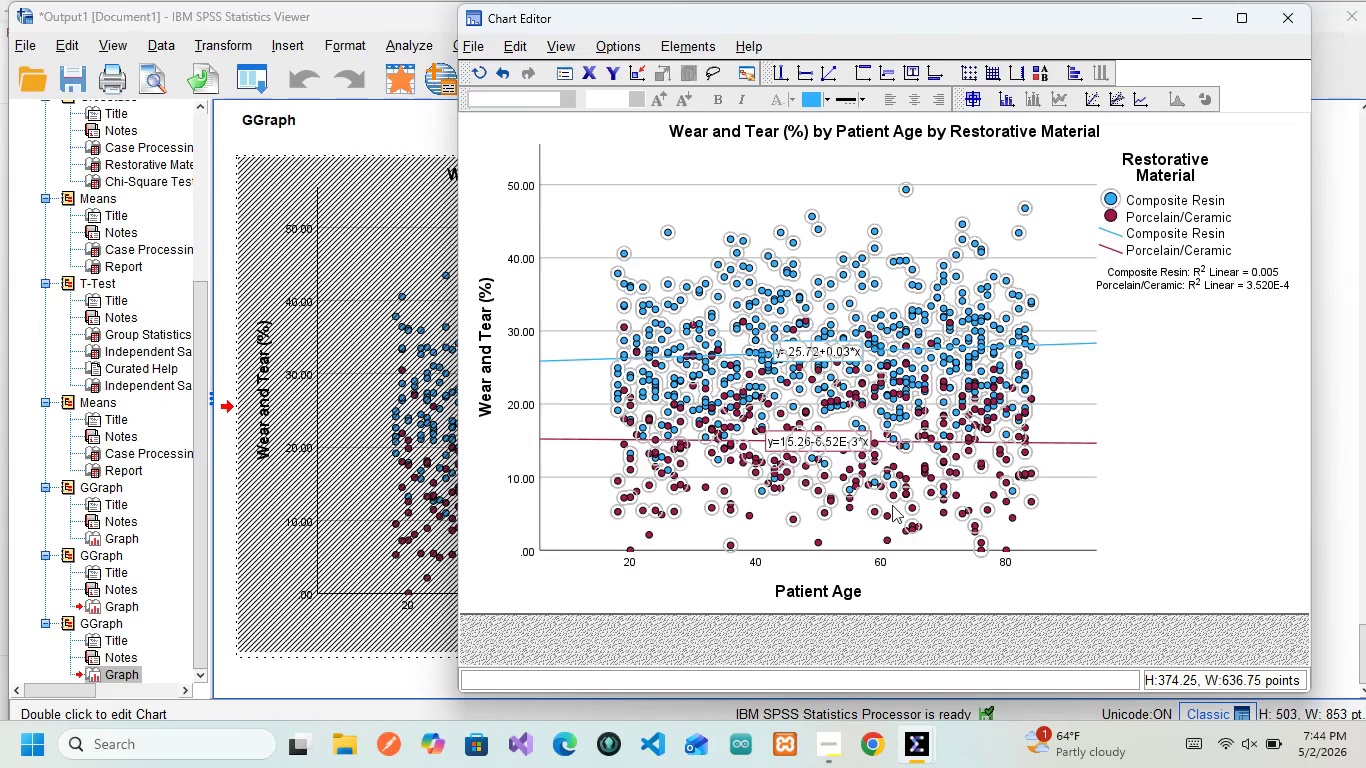 
left_click([938, 529])
 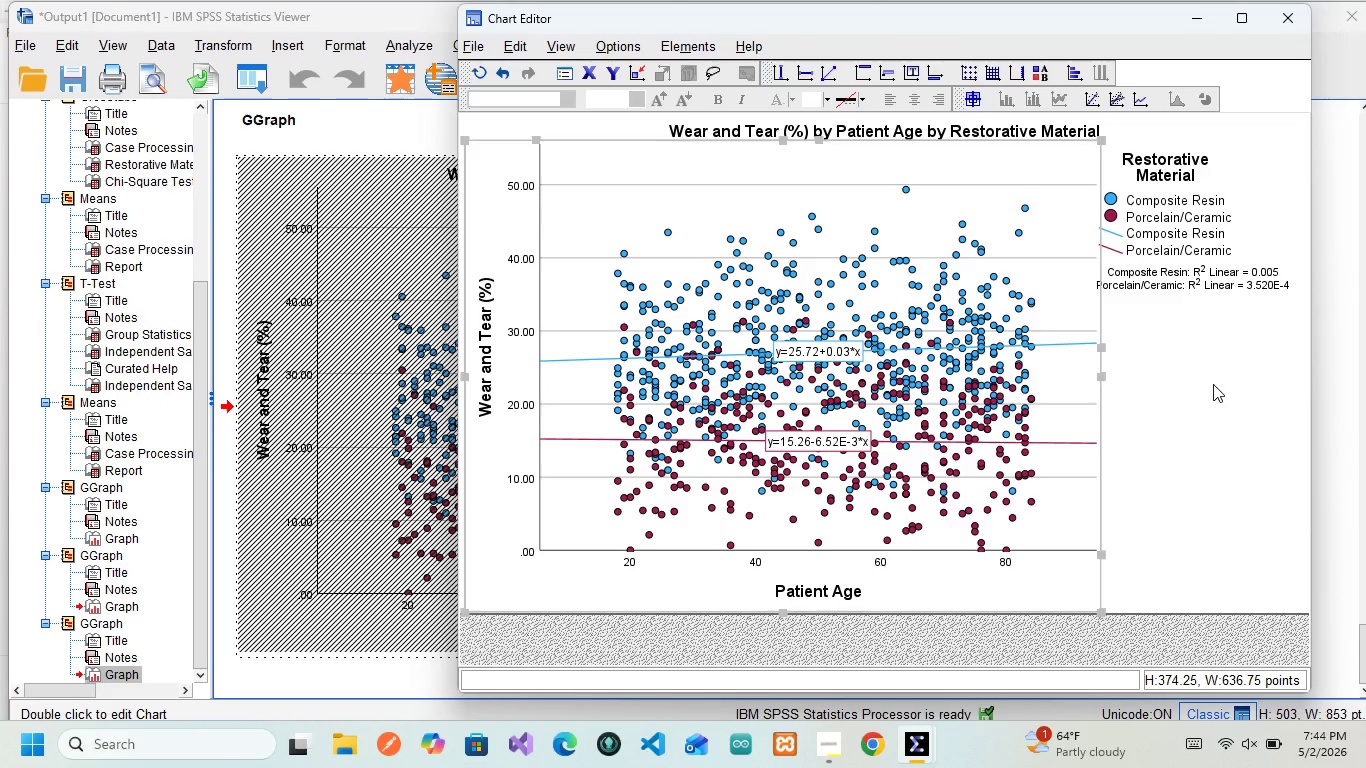 
left_click([1213, 384])
 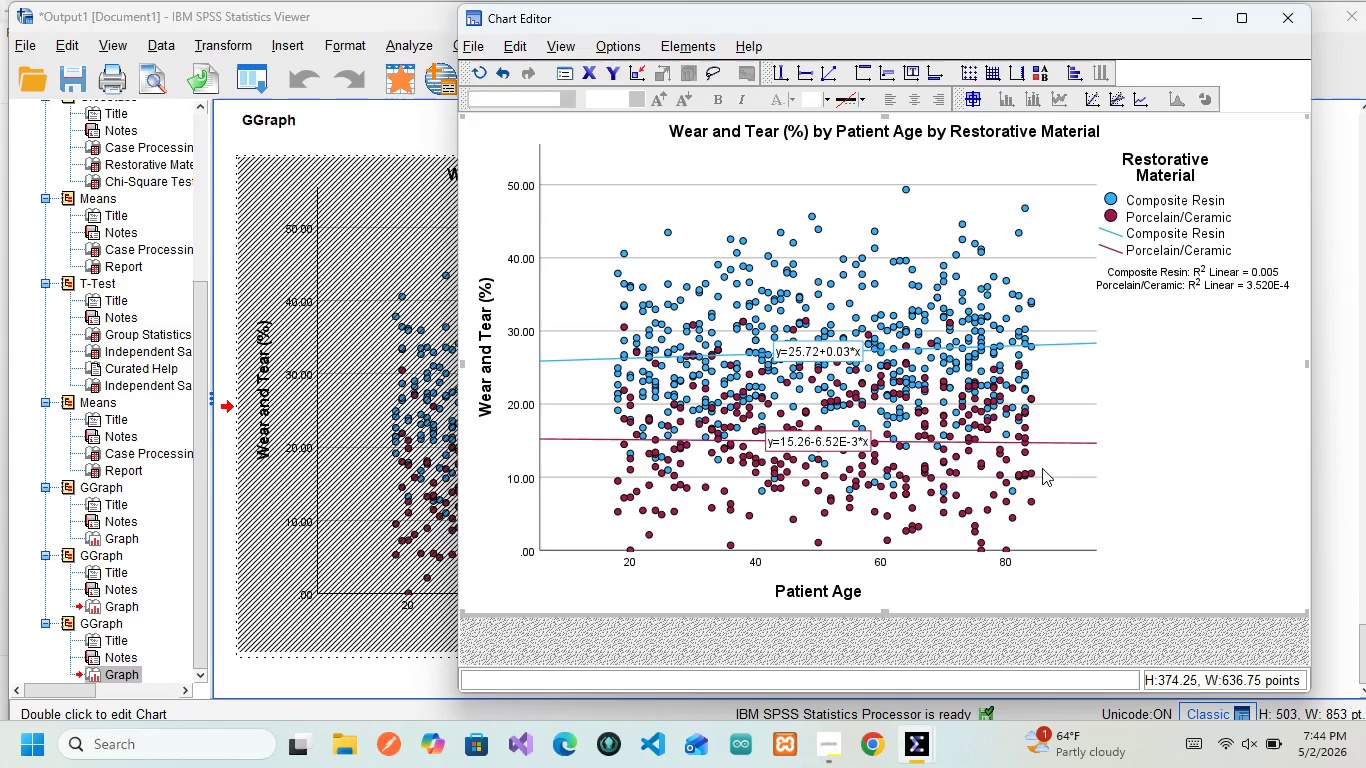 
wait(11.83)
 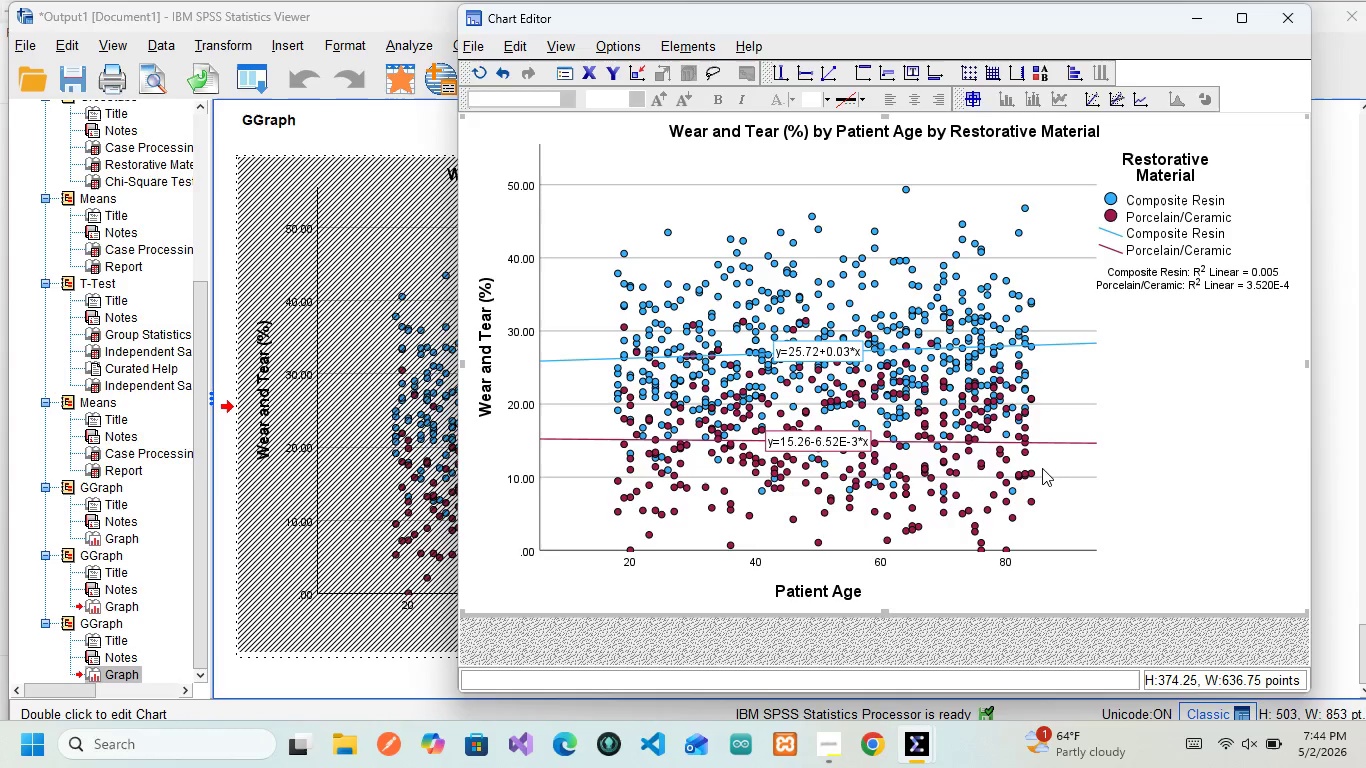 
left_click([1280, 18])
 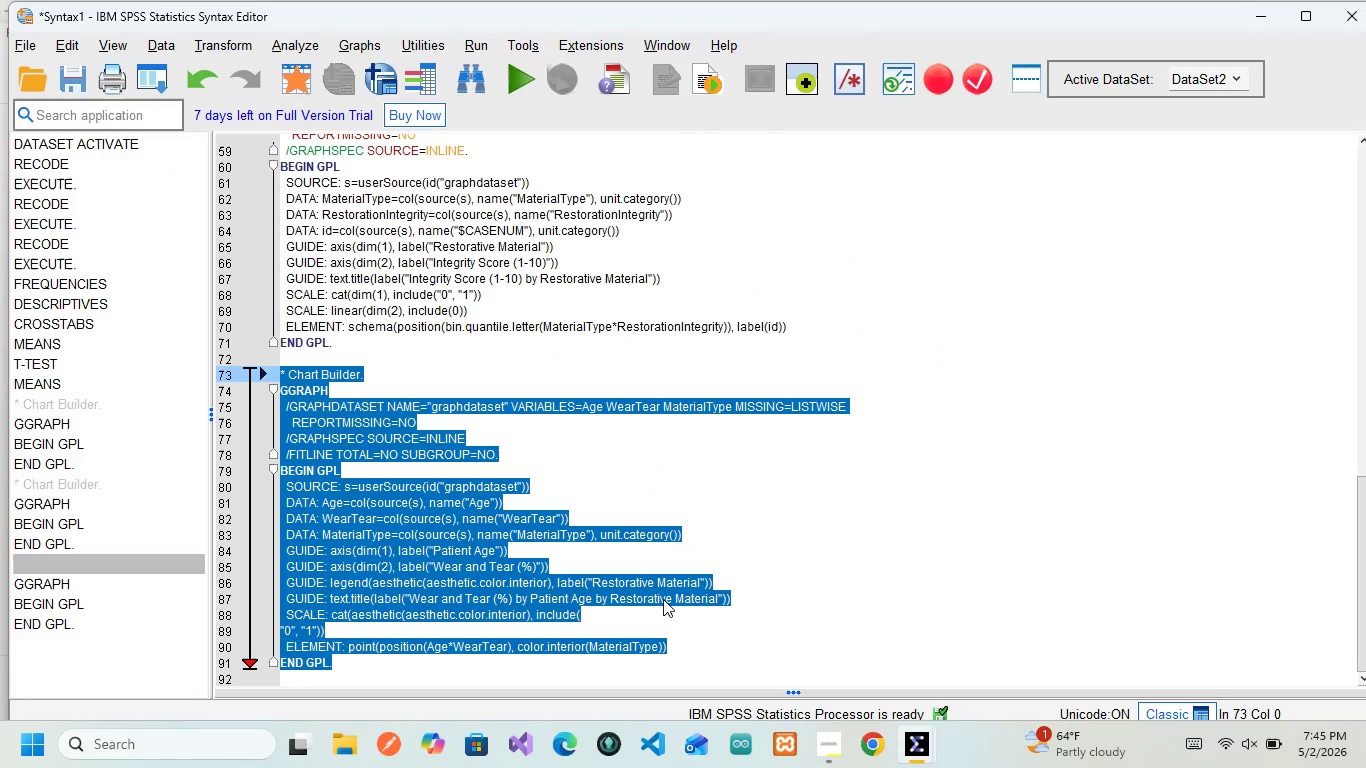 
left_click([663, 599])
 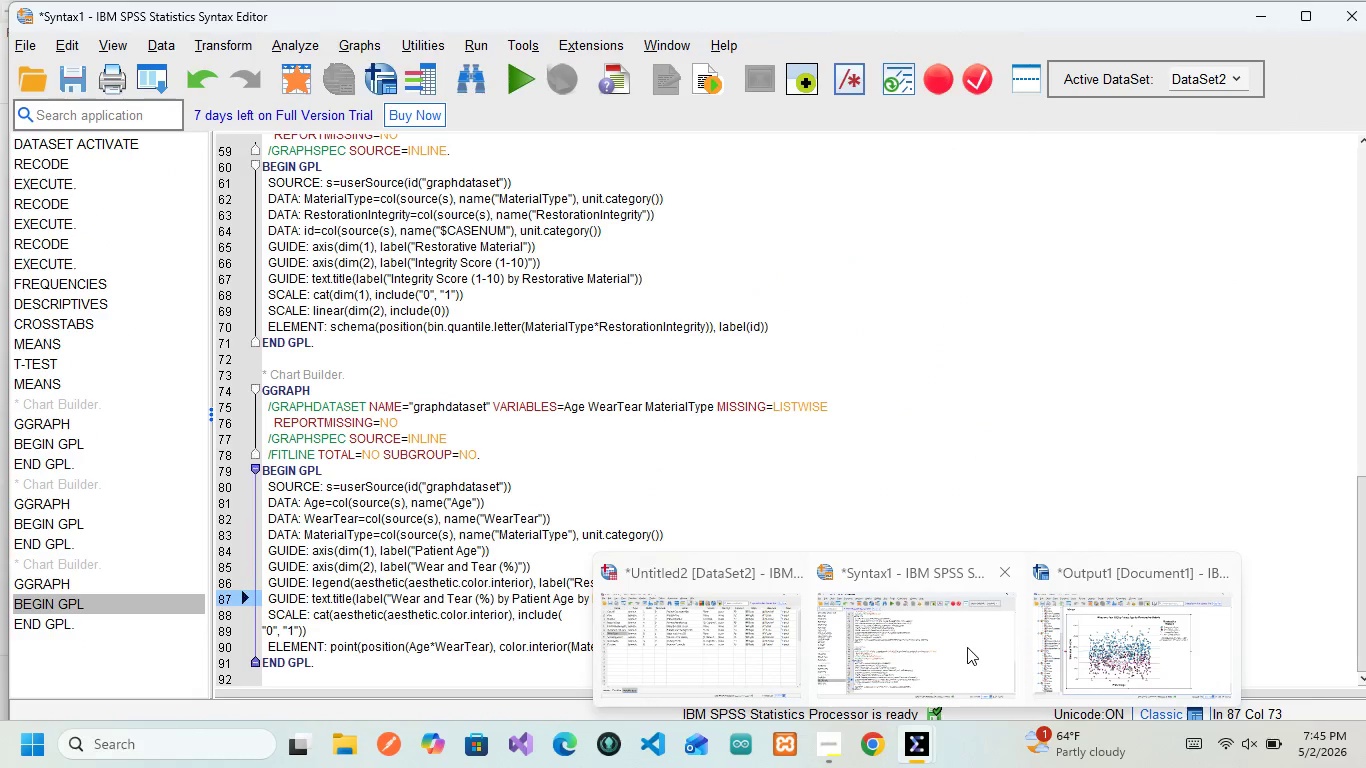 
left_click([1110, 665])
 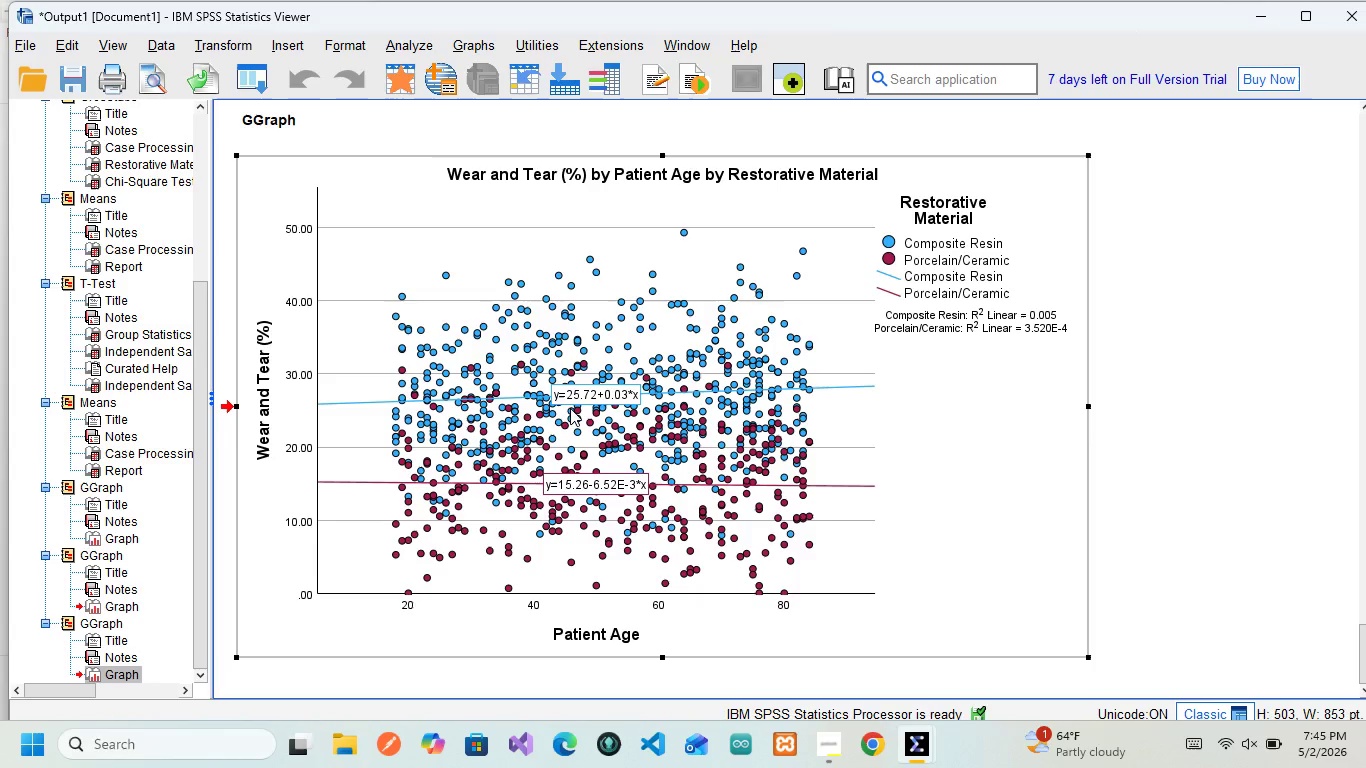 
wait(10.9)
 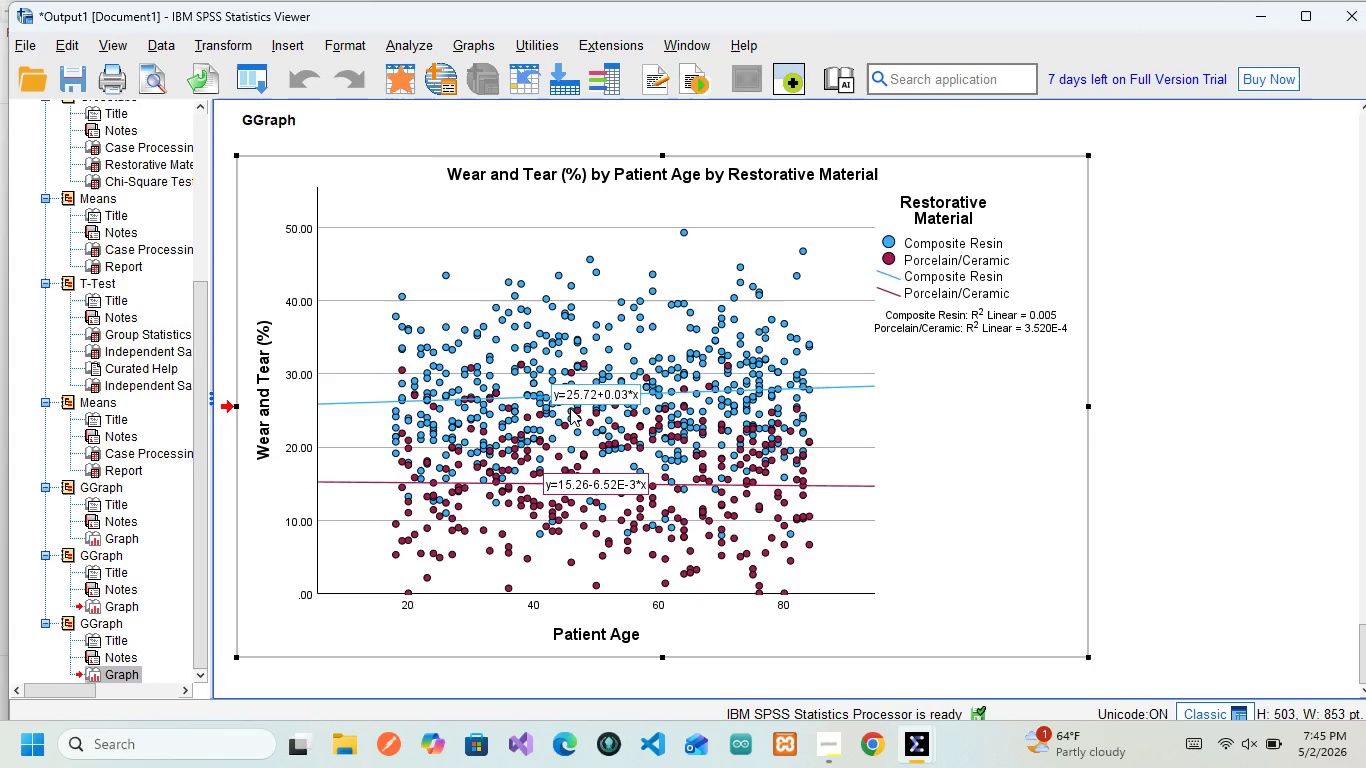 
mouse_move([1004, 299])
 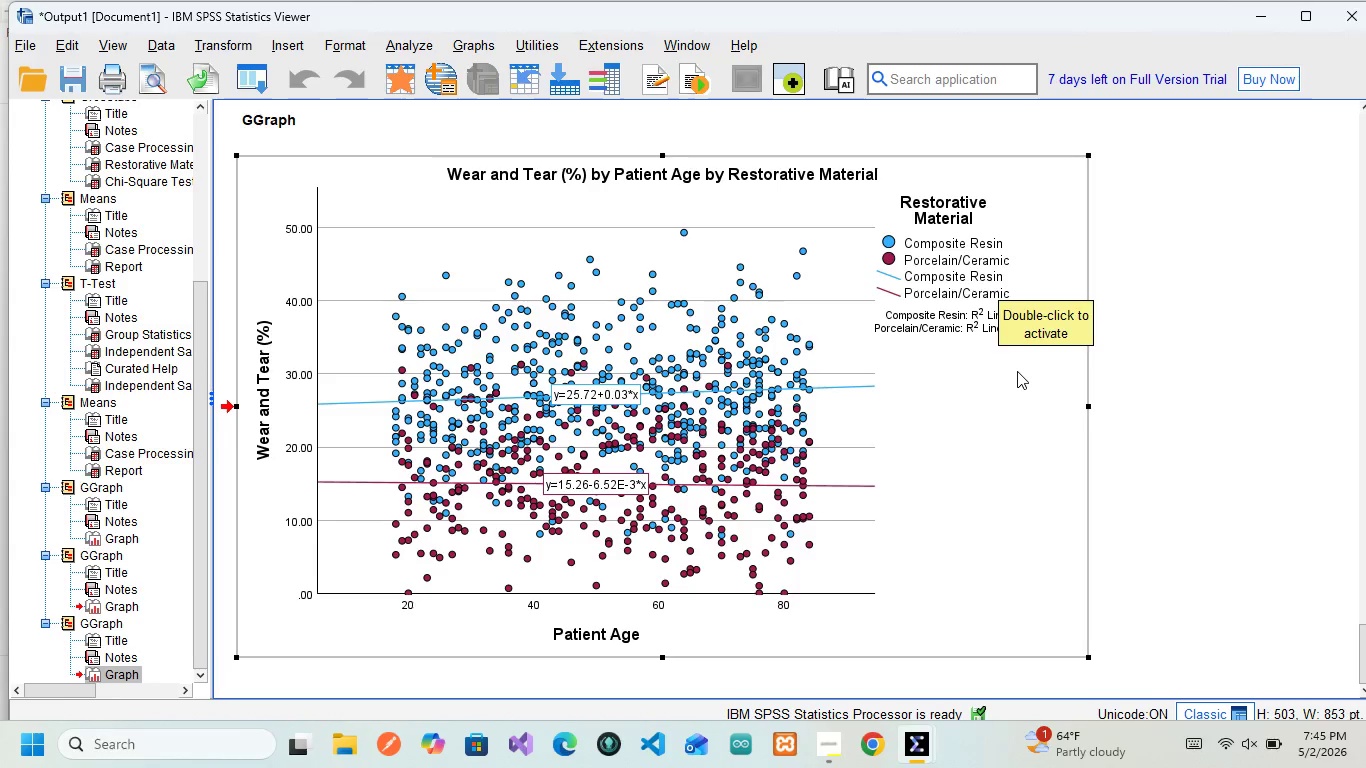 
left_click([1017, 371])
 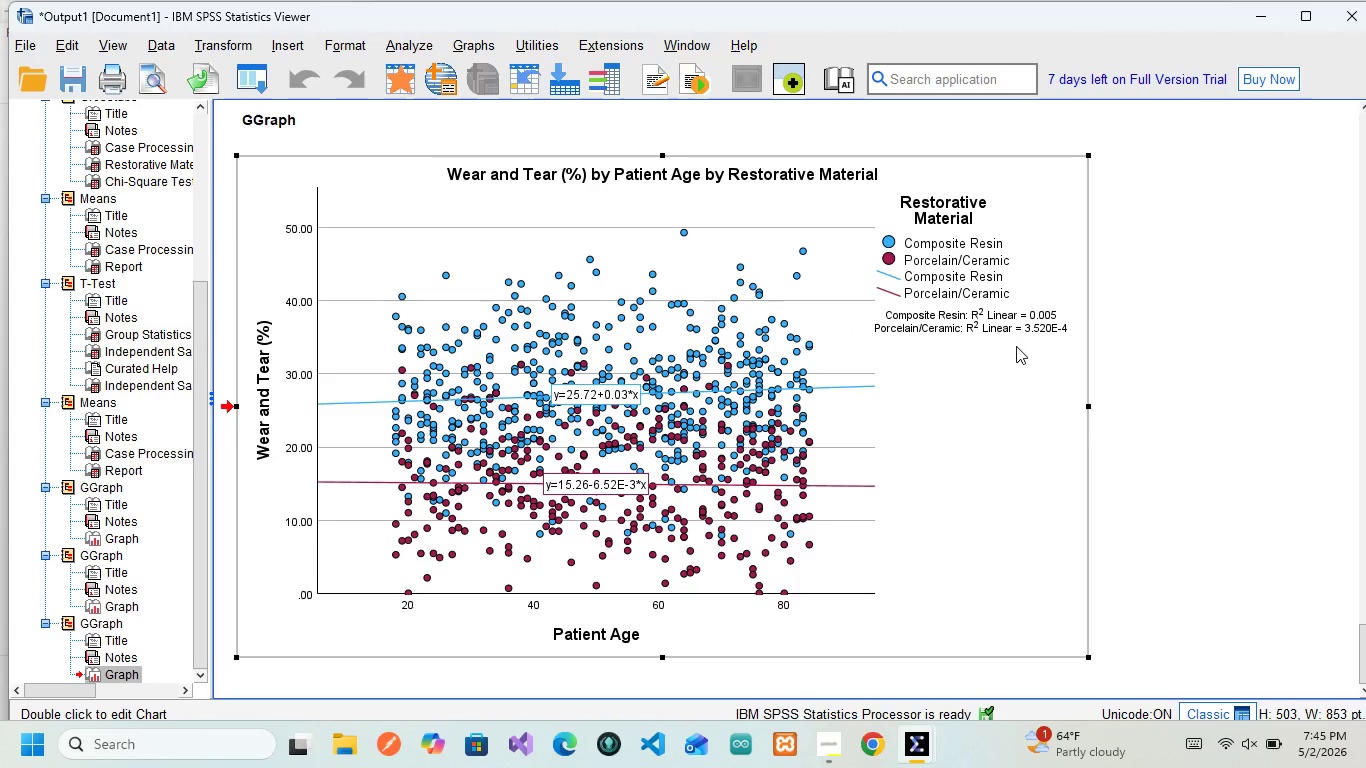 
wait(12.8)
 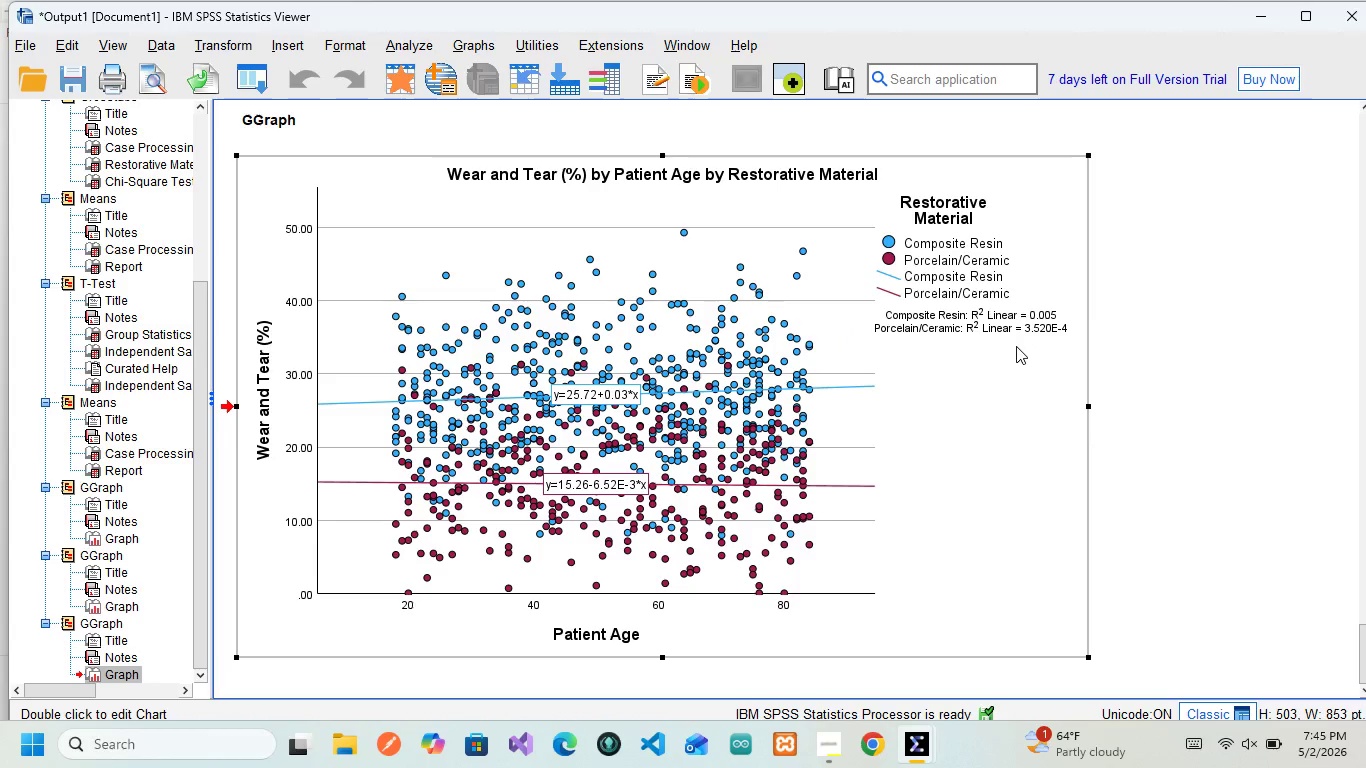 
mouse_move([617, 329])
 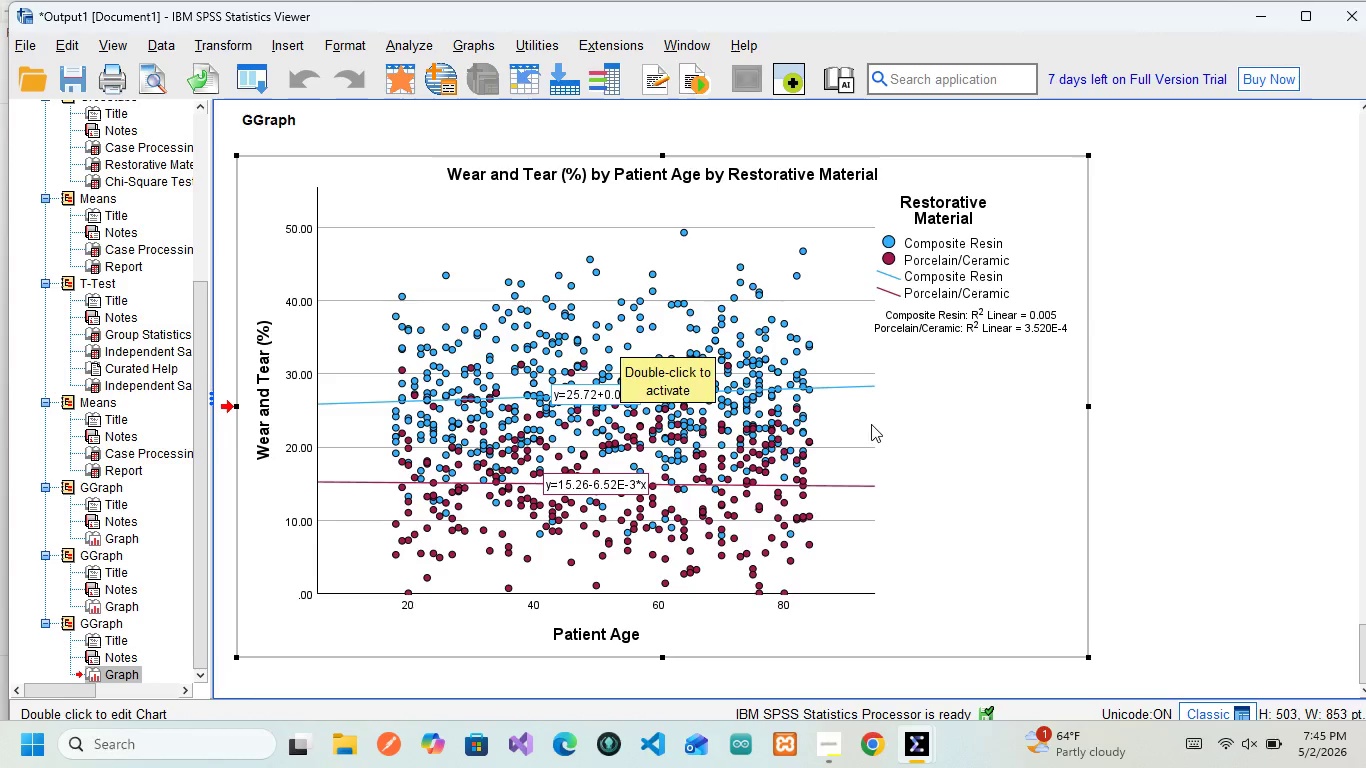 
left_click([871, 424])
 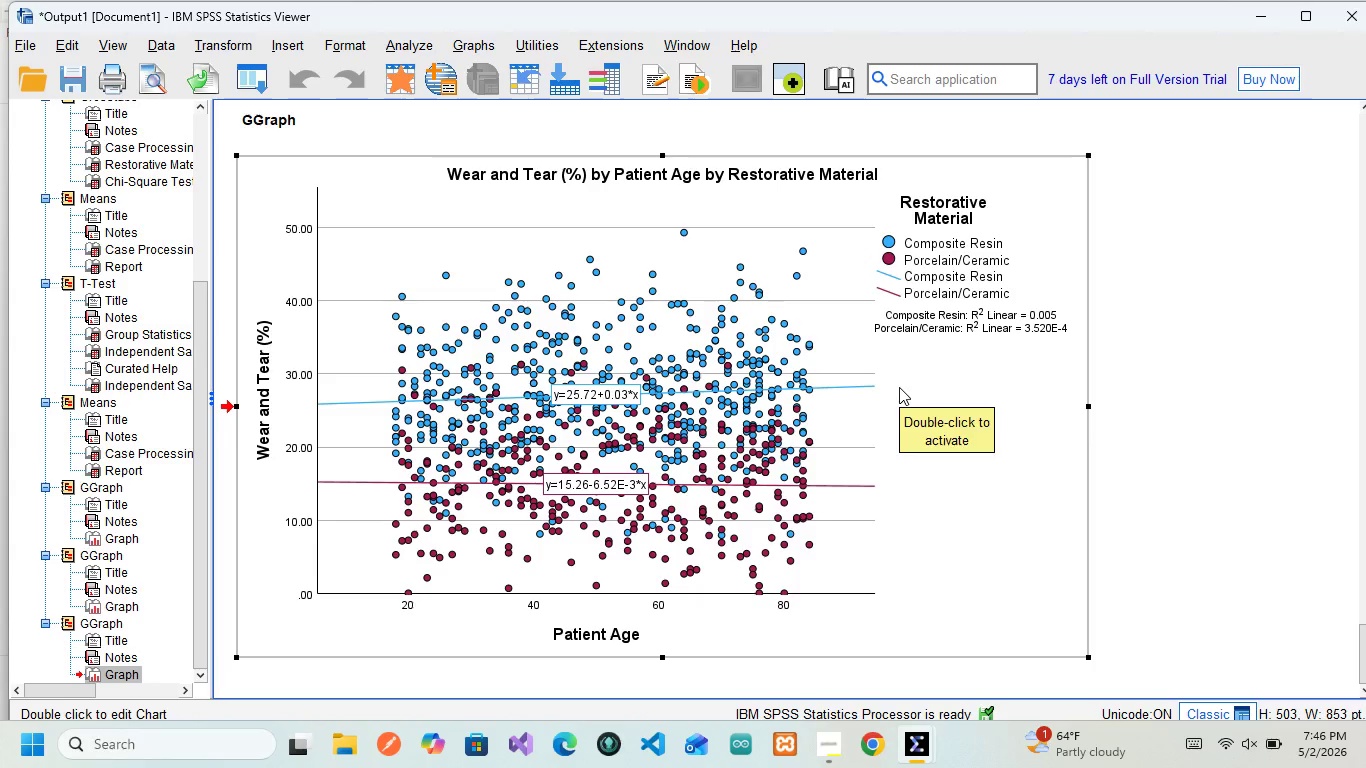 
wait(26.3)
 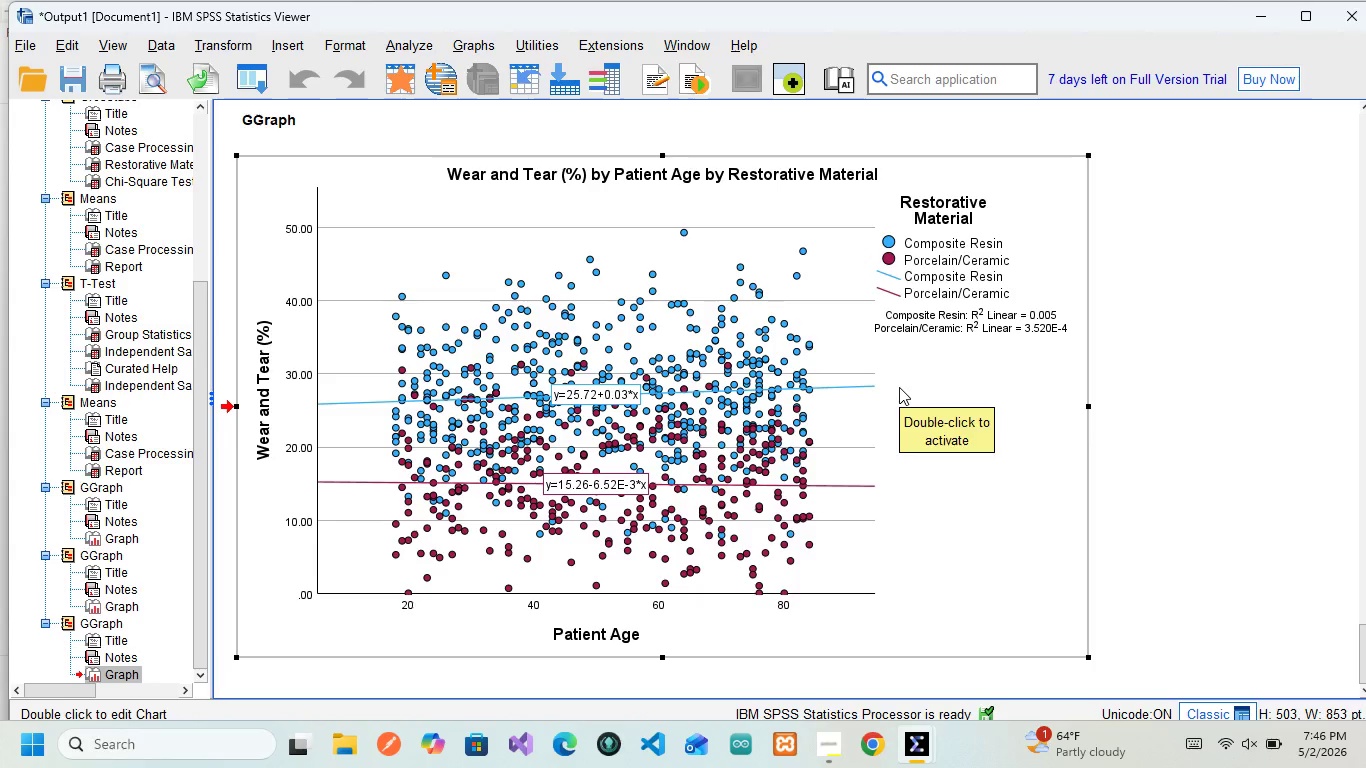 
mouse_move([946, 447])
 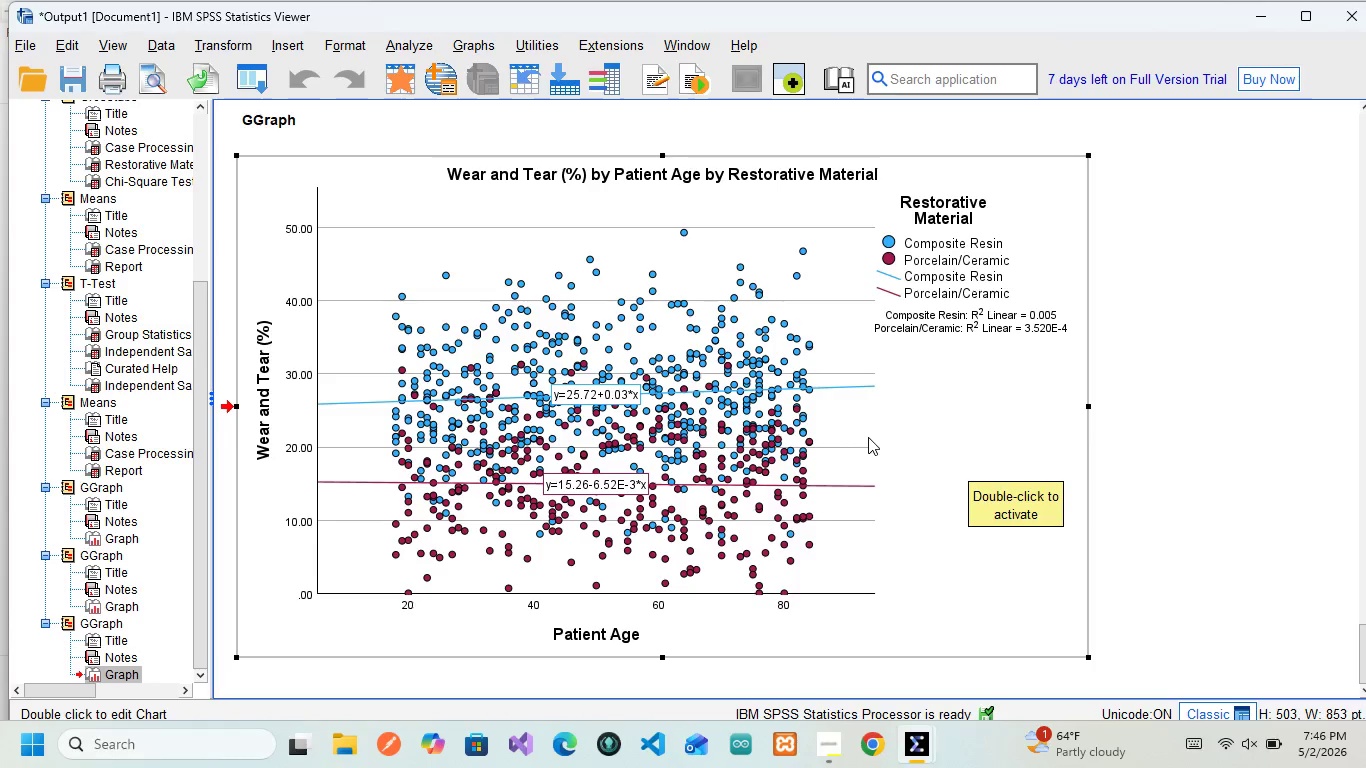 
wait(9.67)
 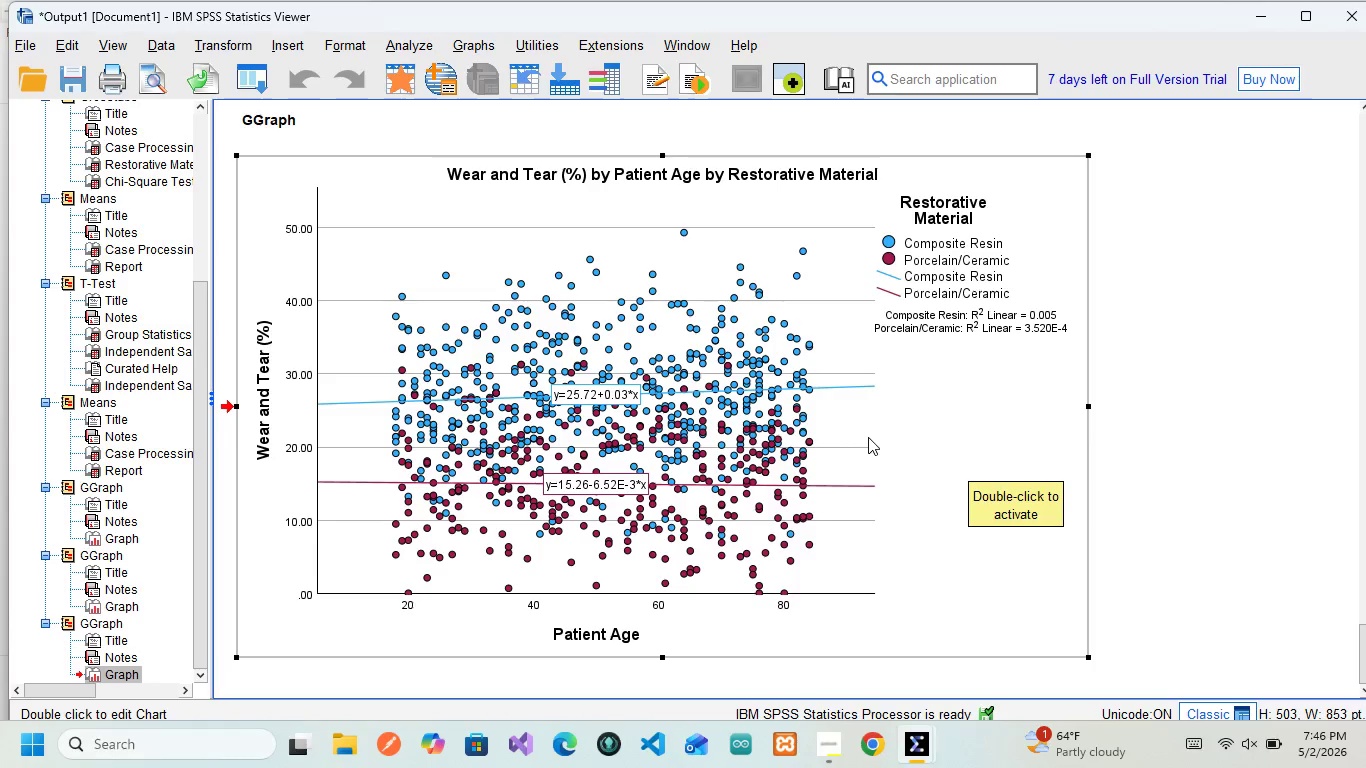 
mouse_move([878, 486])
 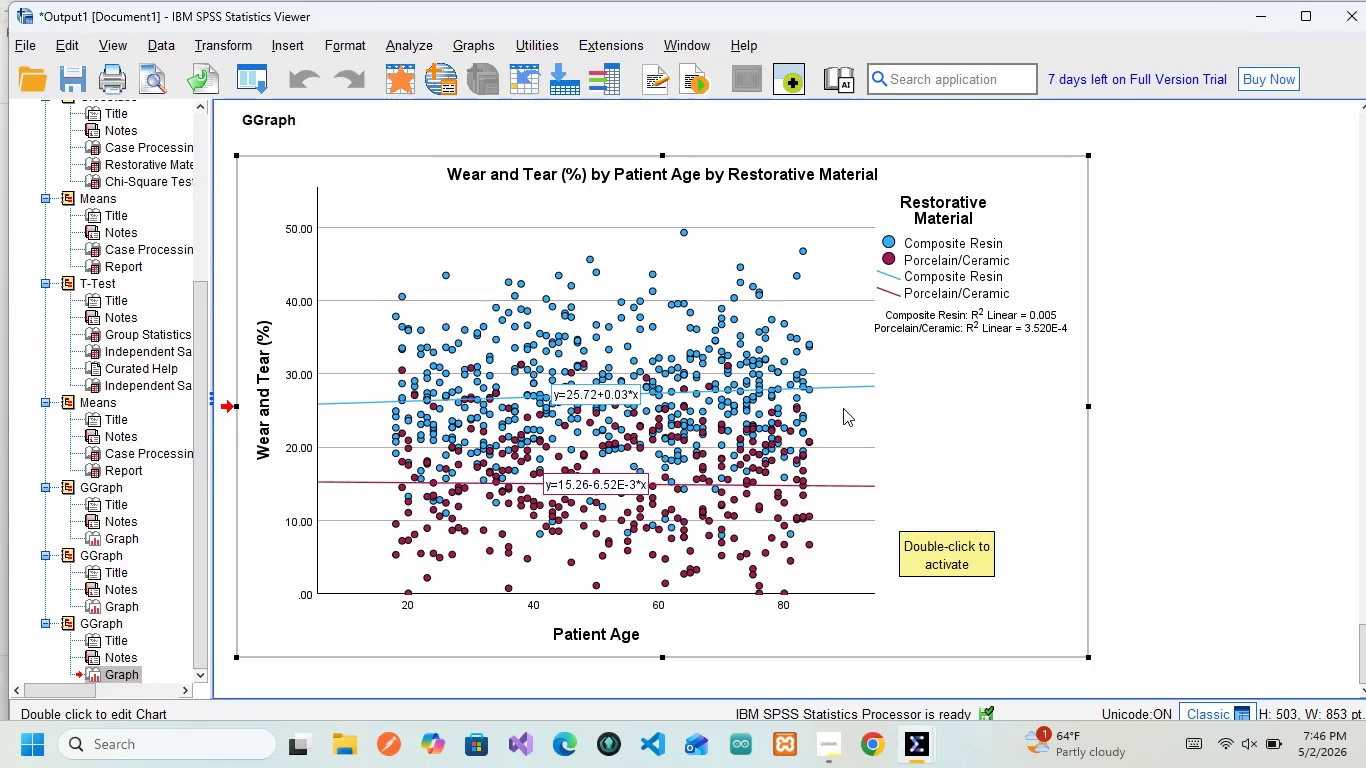 
scroll: coordinate [843, 408], scroll_direction: up, amount: 23.0
 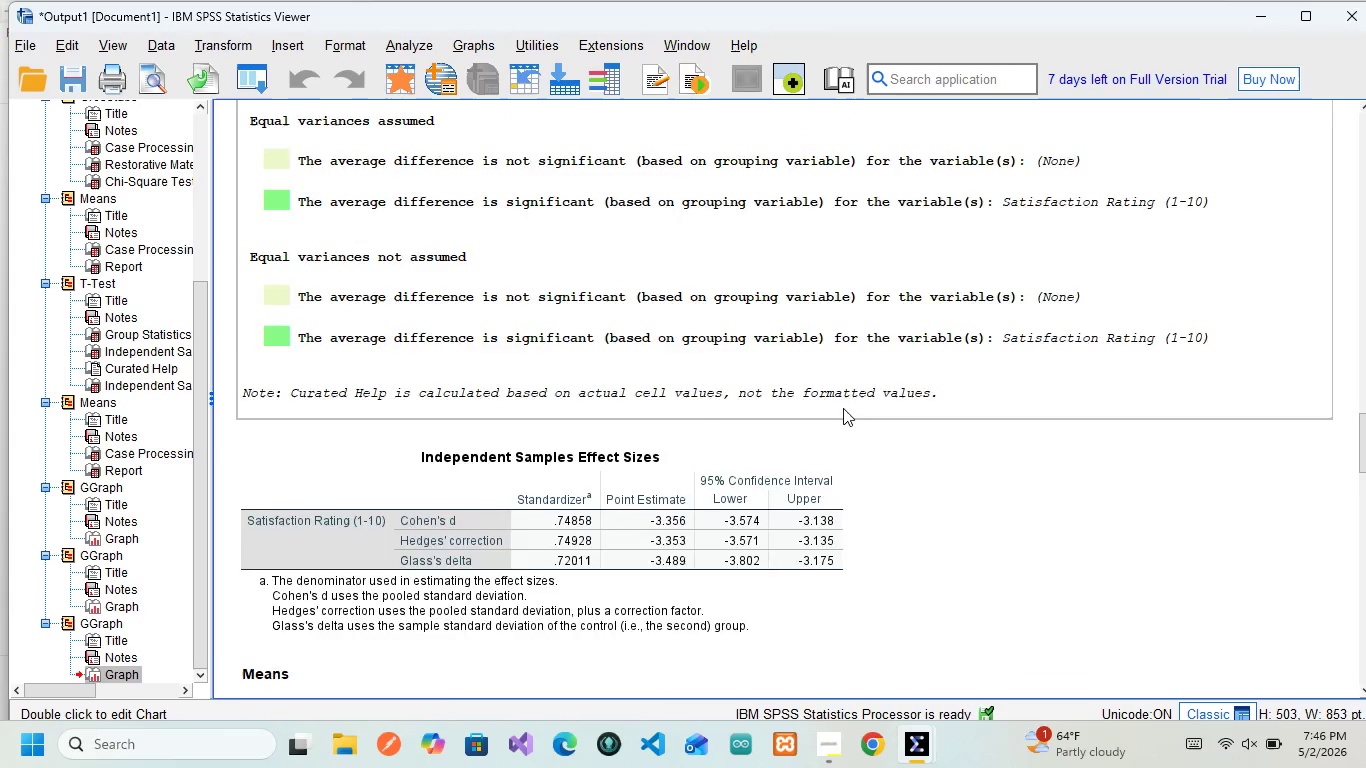 
scroll: coordinate [843, 408], scroll_direction: down, amount: 6.0
 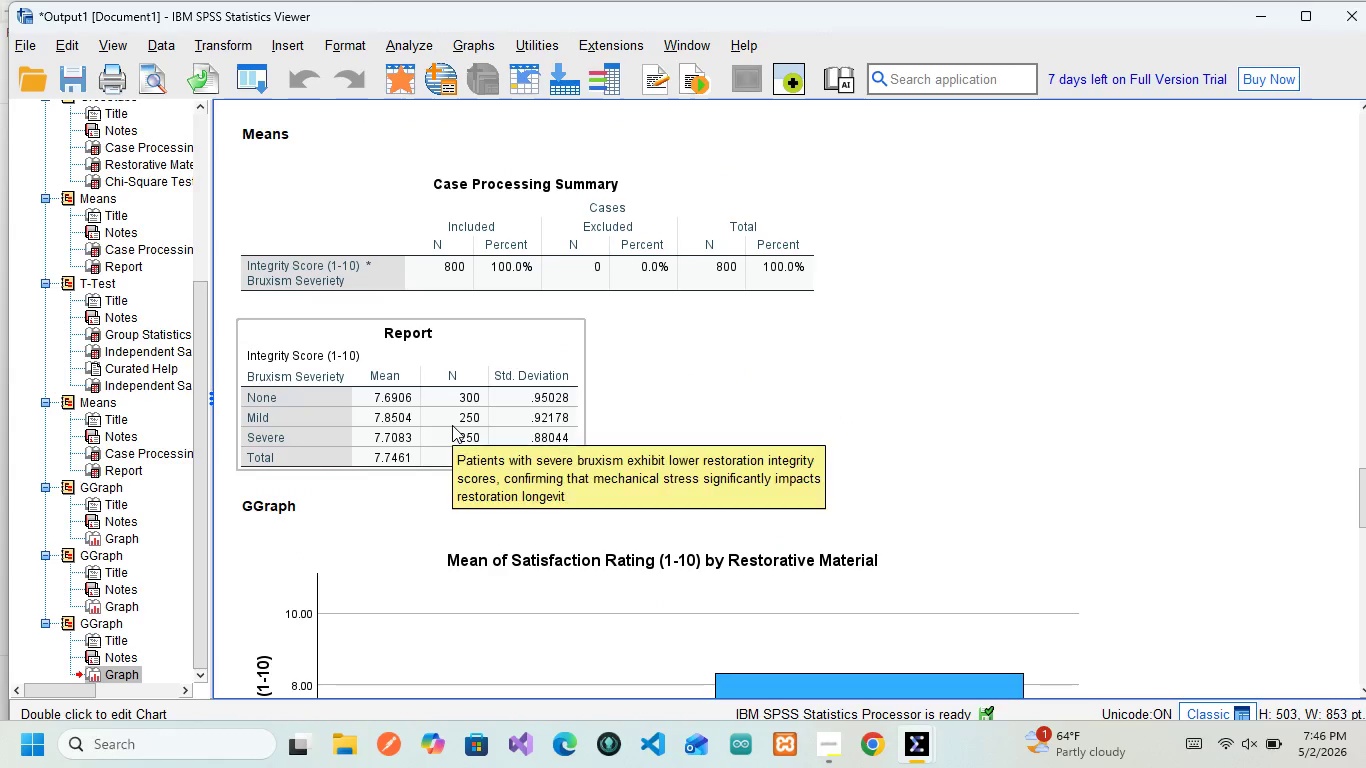 
double_click([452, 425])
 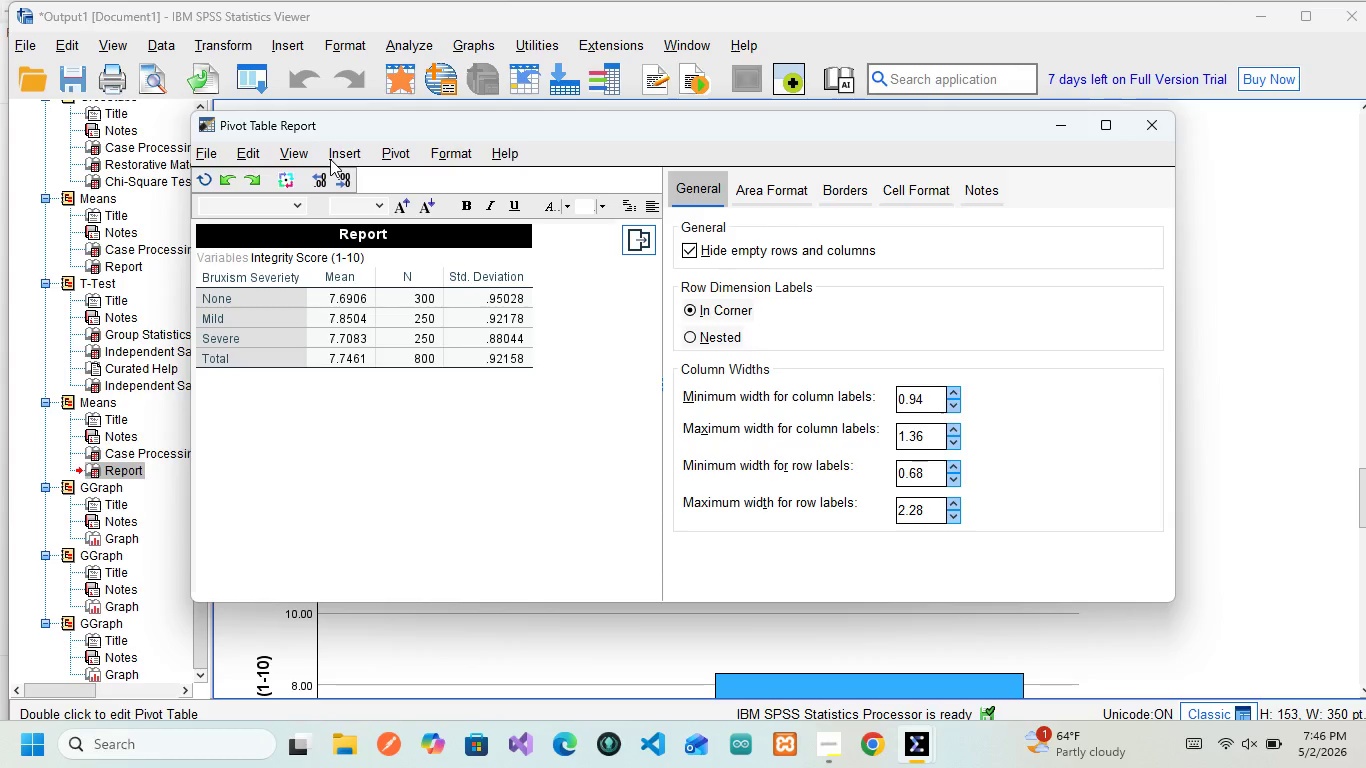 
wait(20.45)
 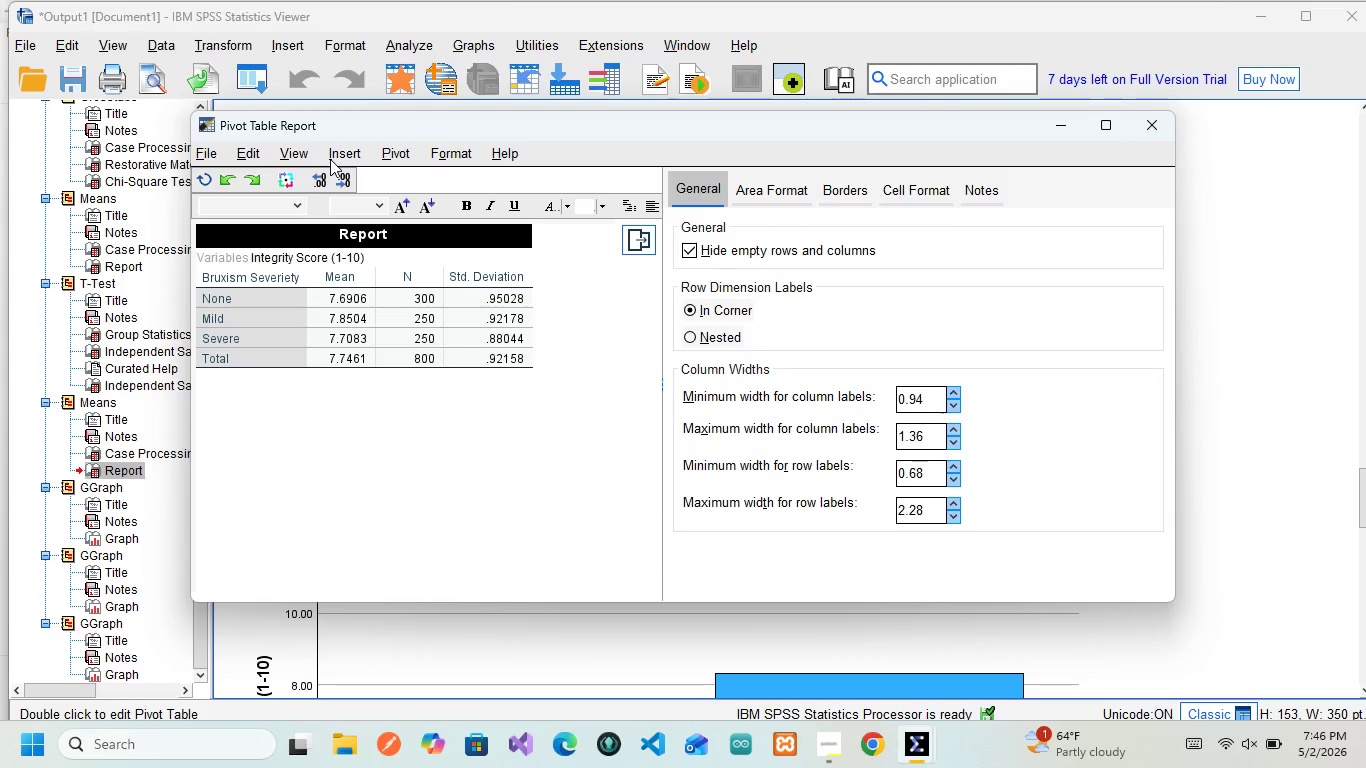 
left_click([425, 155])
 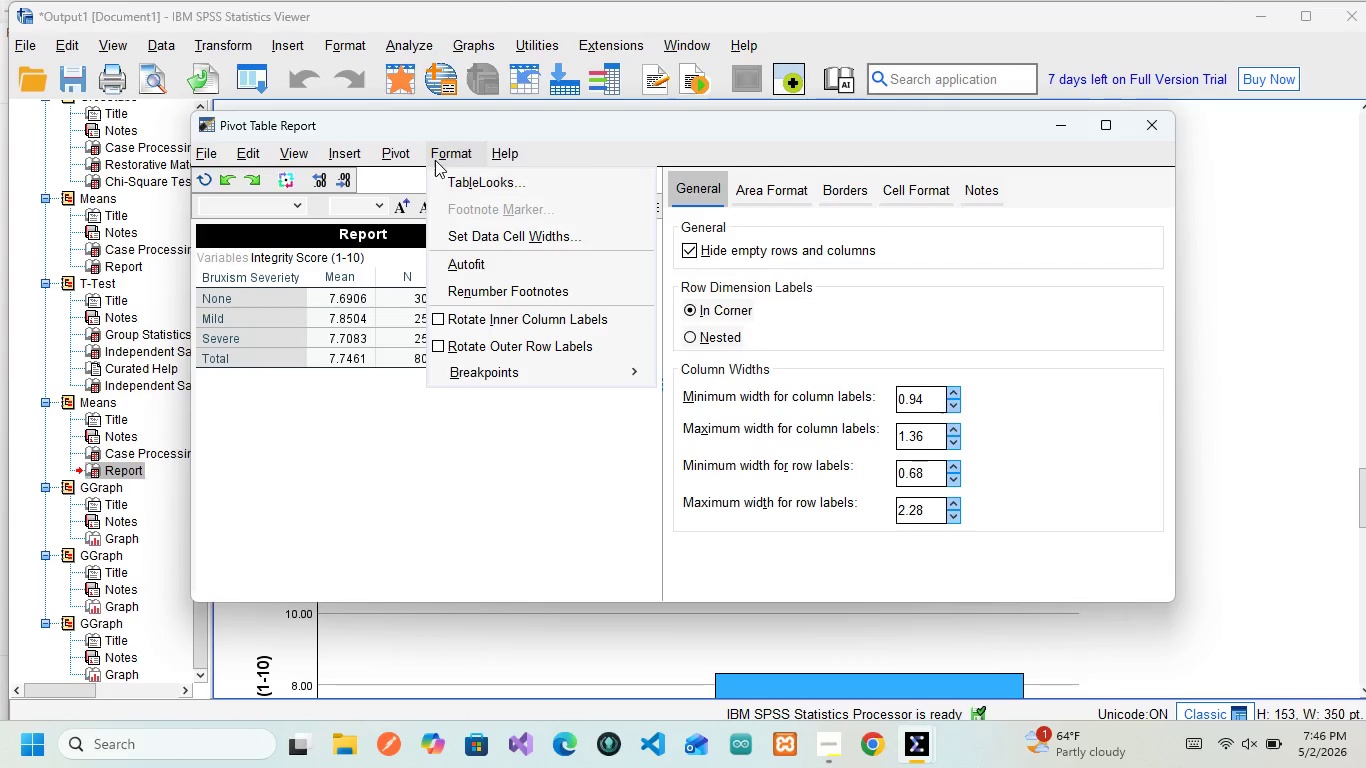 
left_click([438, 158])
 